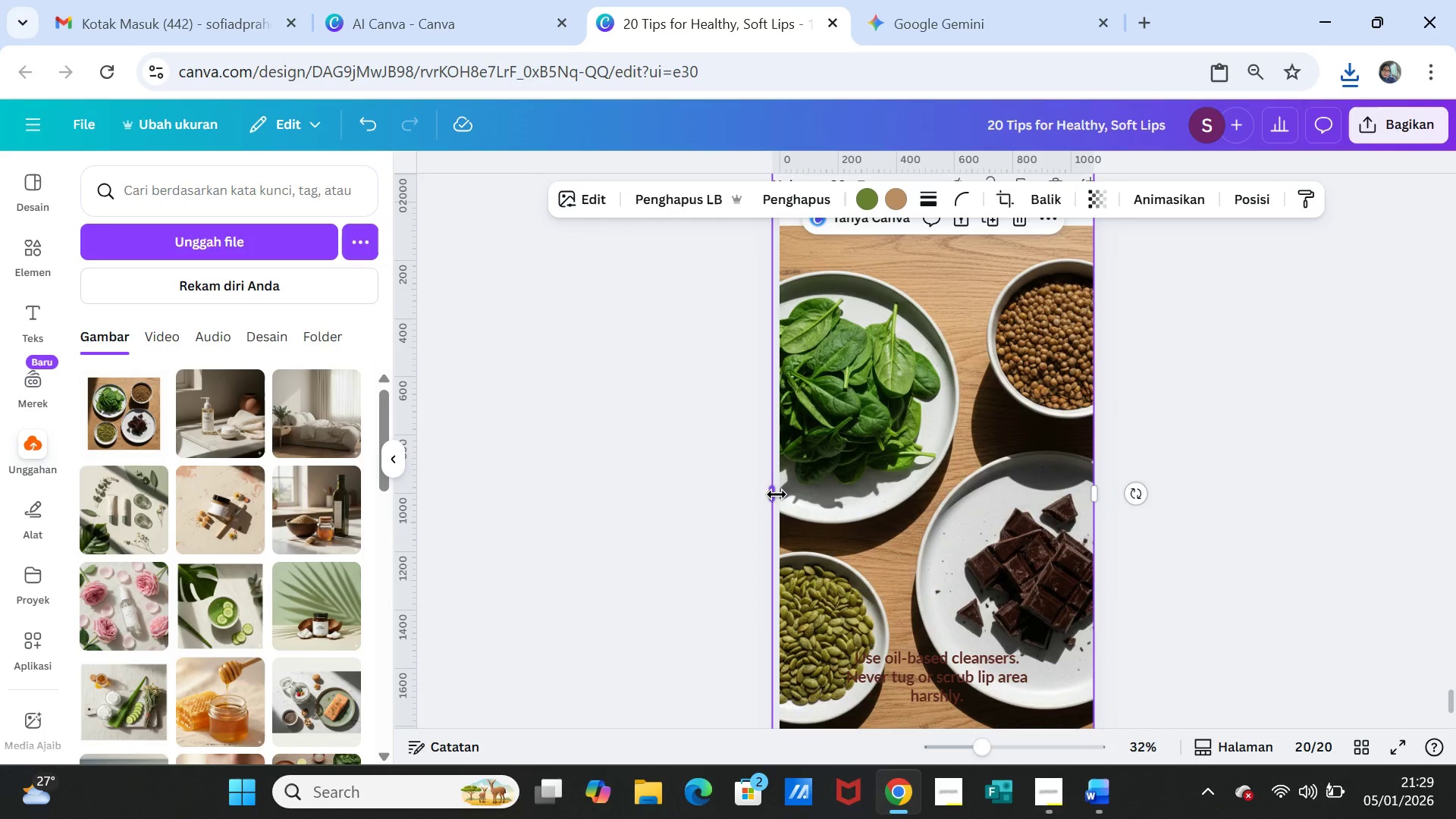 
left_click_drag(start_coordinate=[774, 494], to_coordinate=[781, 494])
 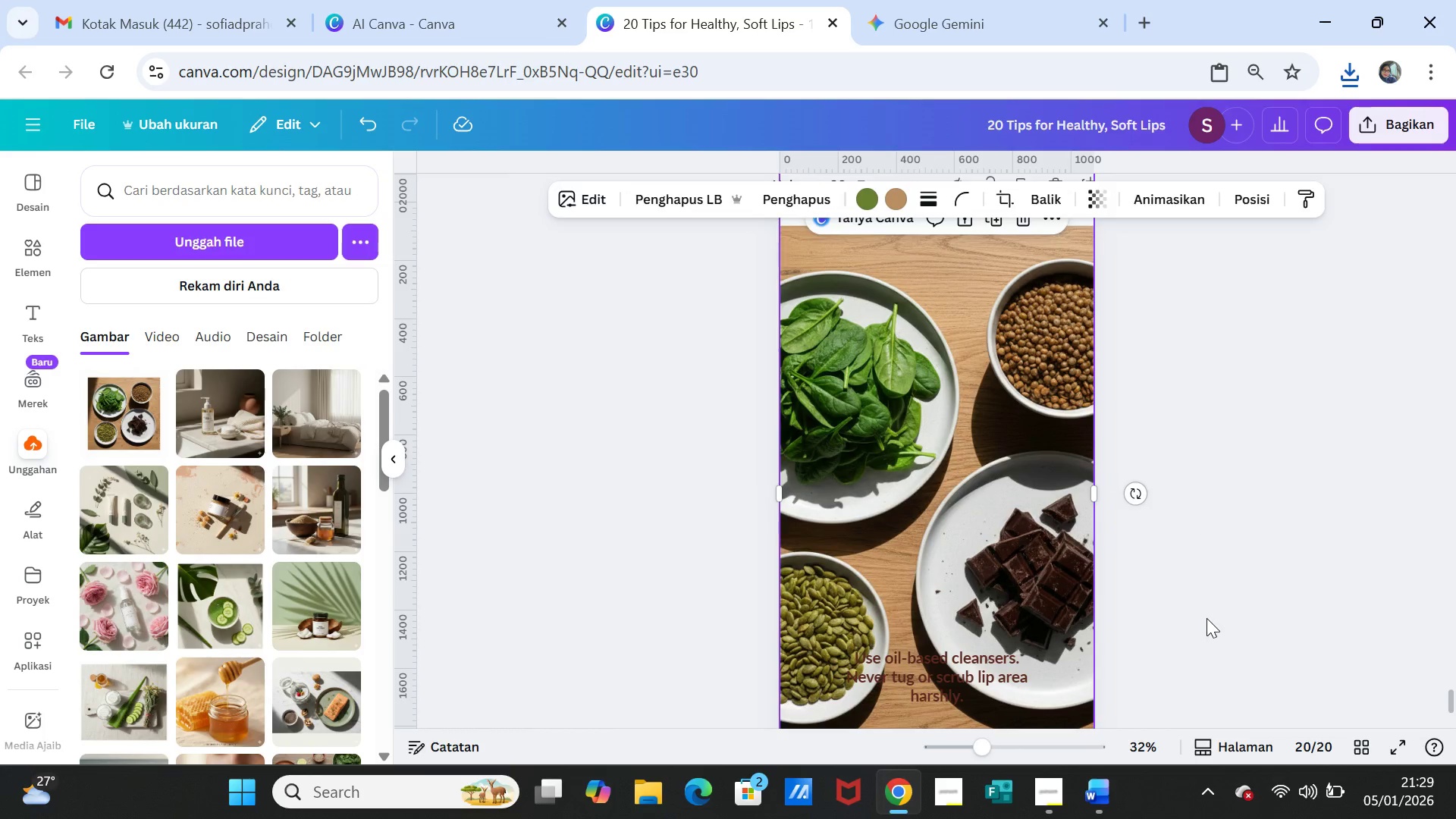 
left_click([1207, 618])
 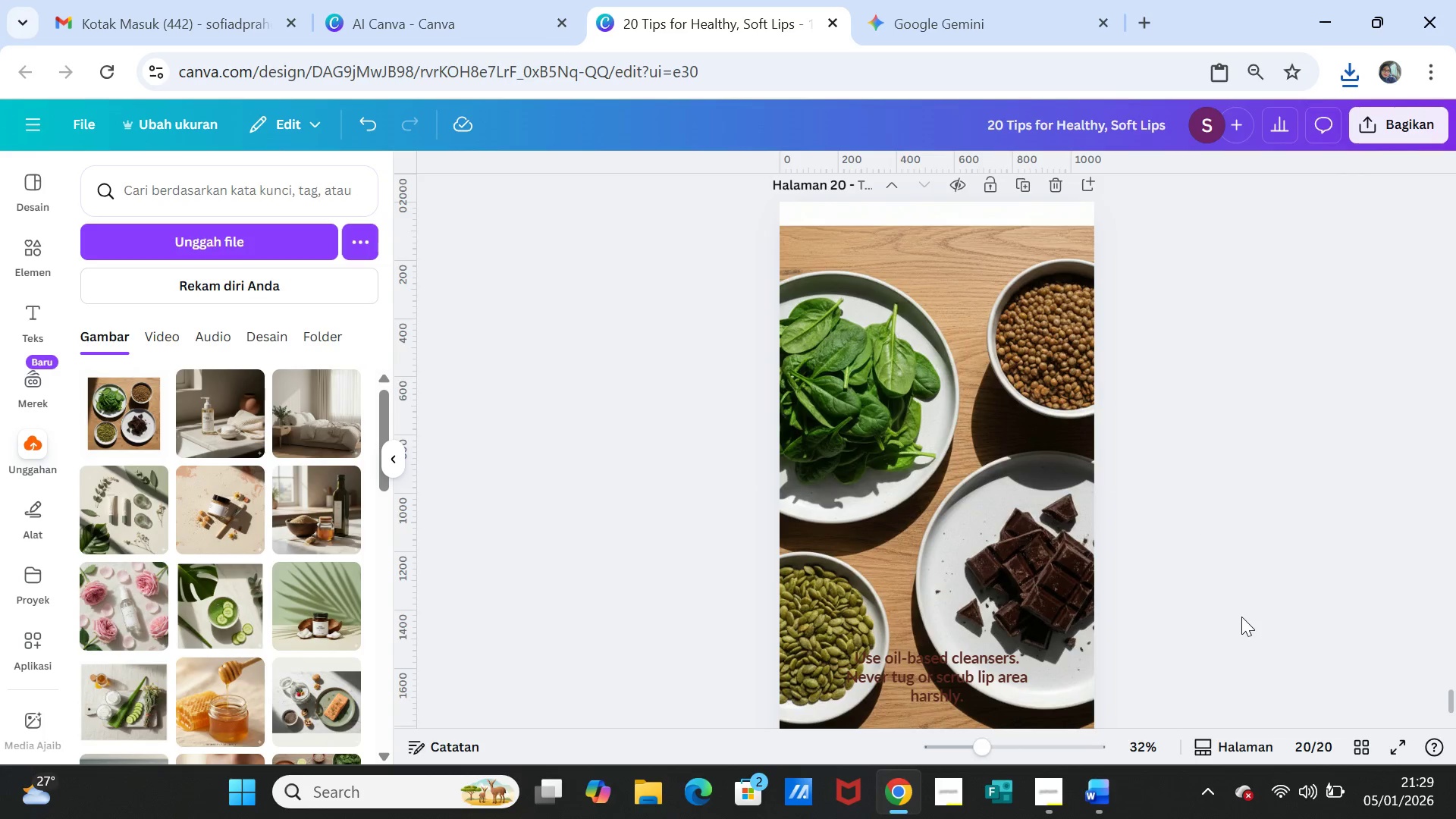 
scroll: coordinate [1241, 617], scroll_direction: down, amount: 1.0
 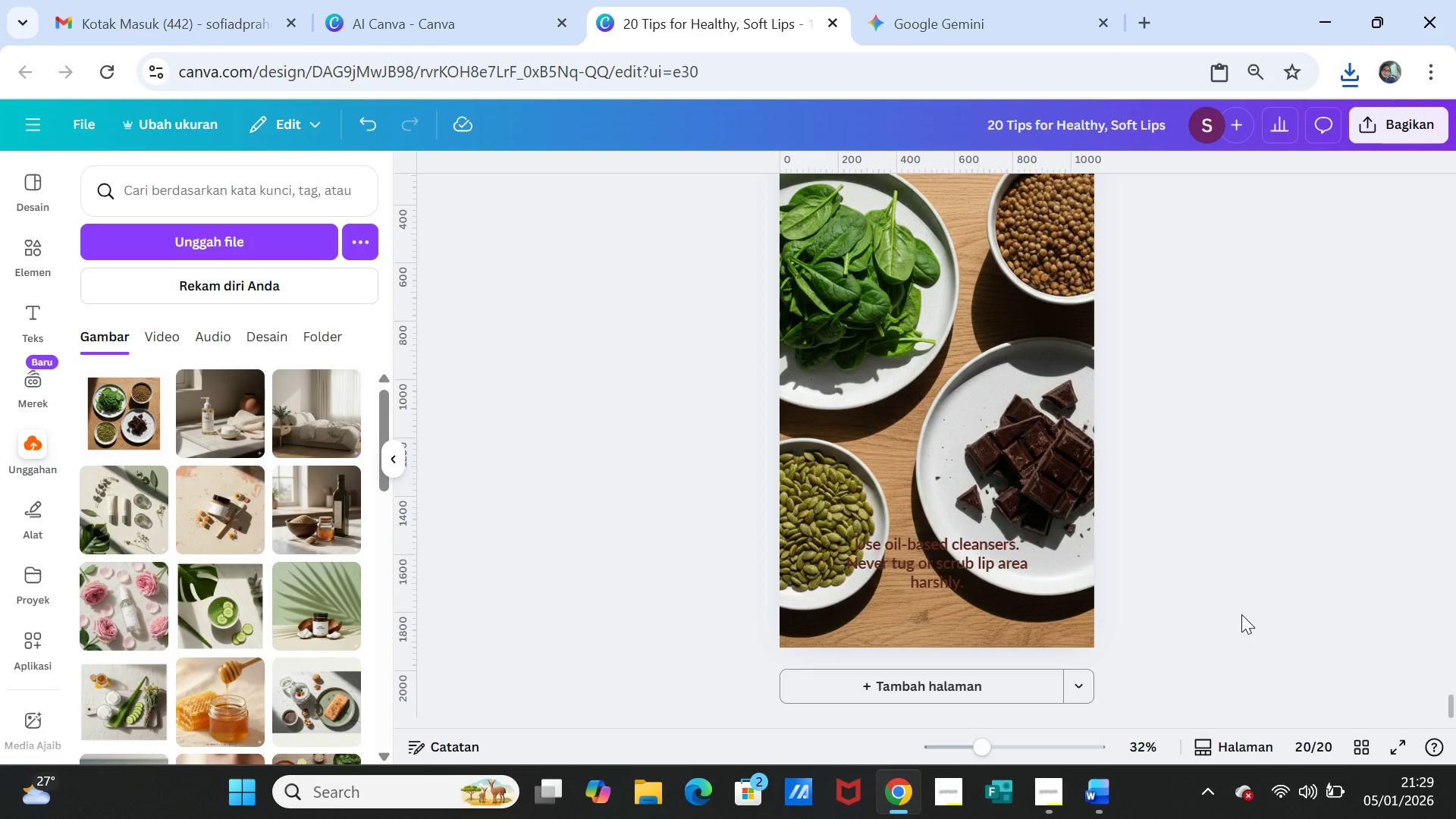 
scroll: coordinate [1173, 551], scroll_direction: up, amount: 2.0
 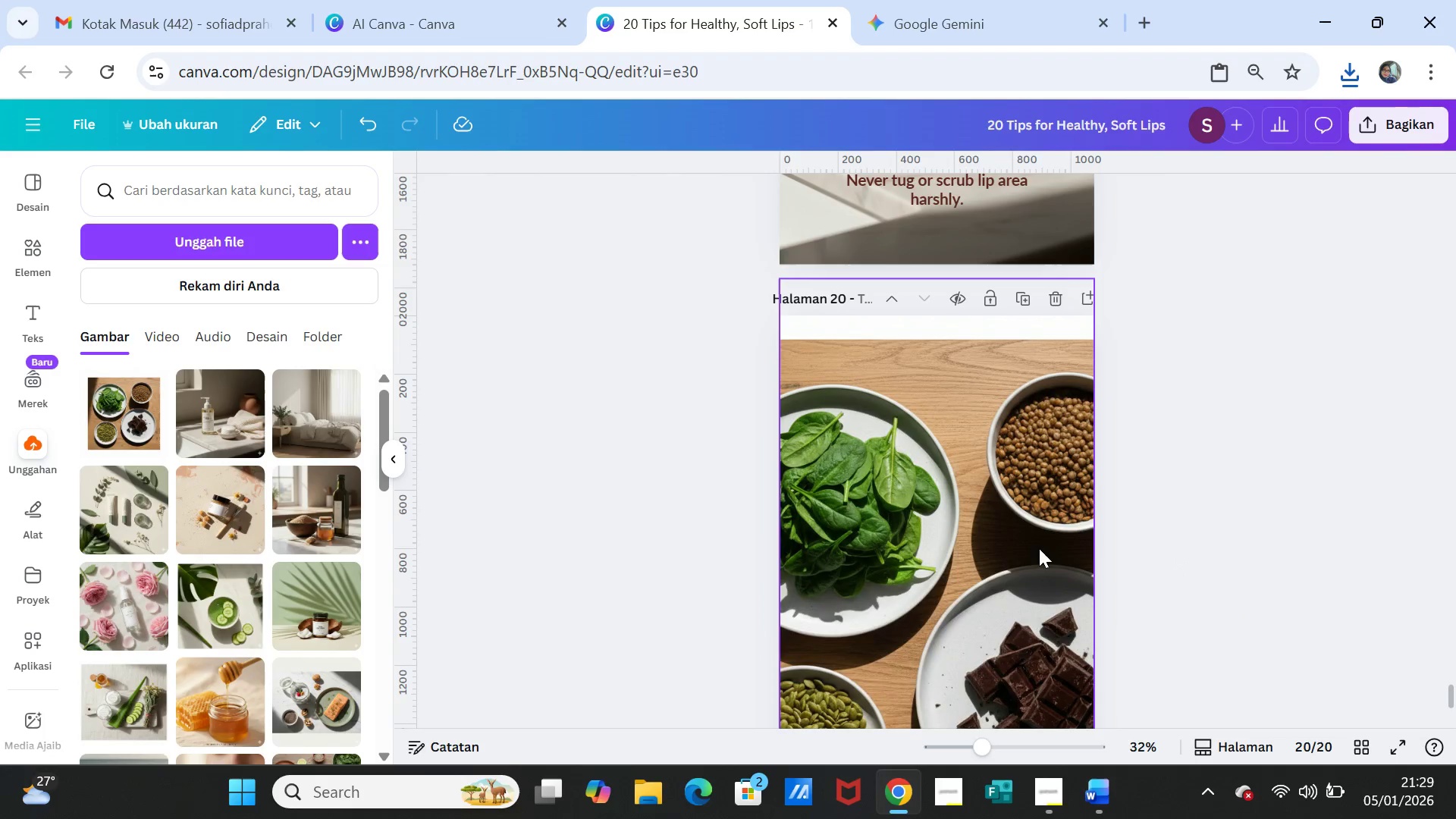 
left_click([1028, 543])
 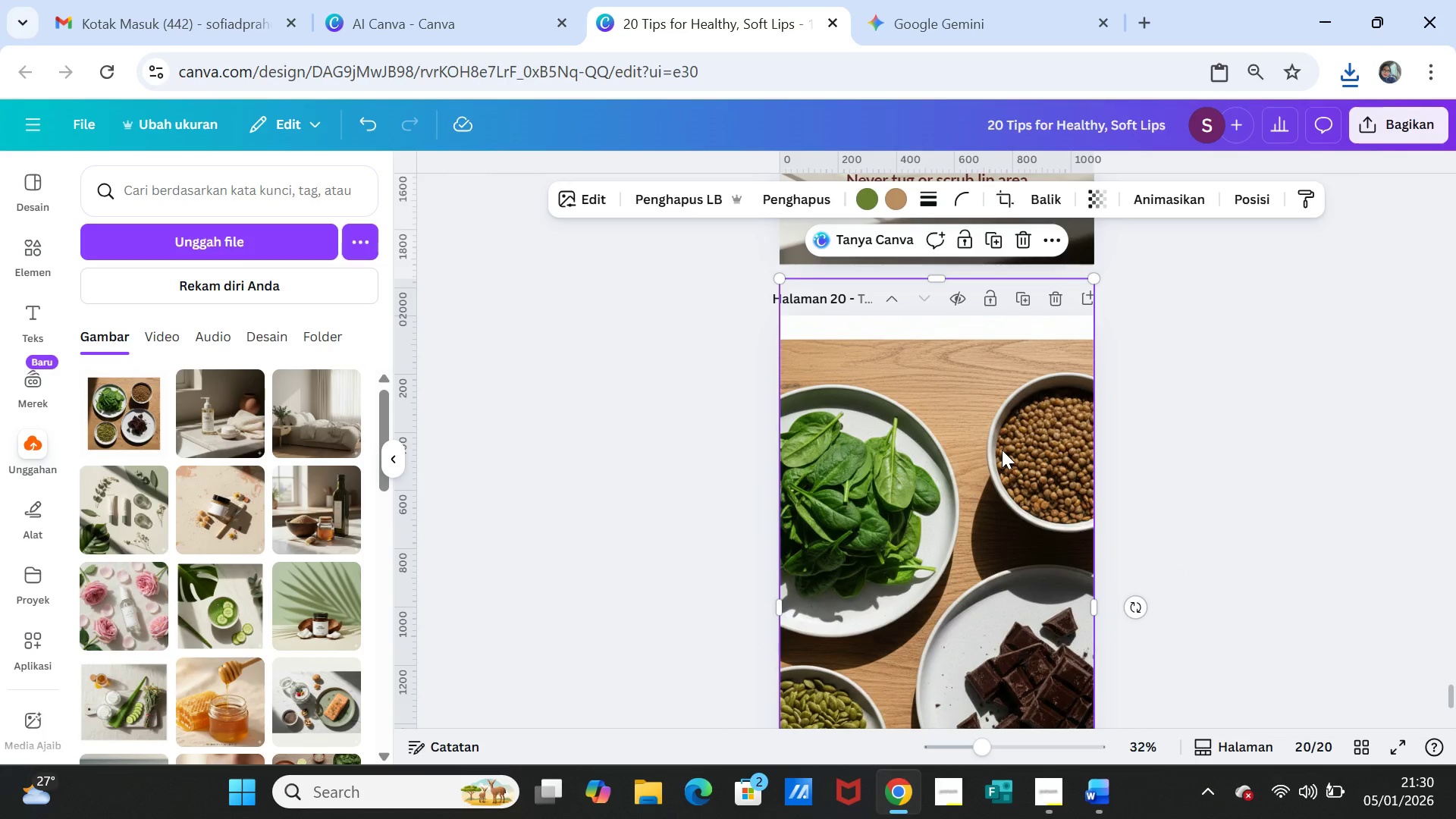 
left_click_drag(start_coordinate=[1002, 450], to_coordinate=[1004, 425])
 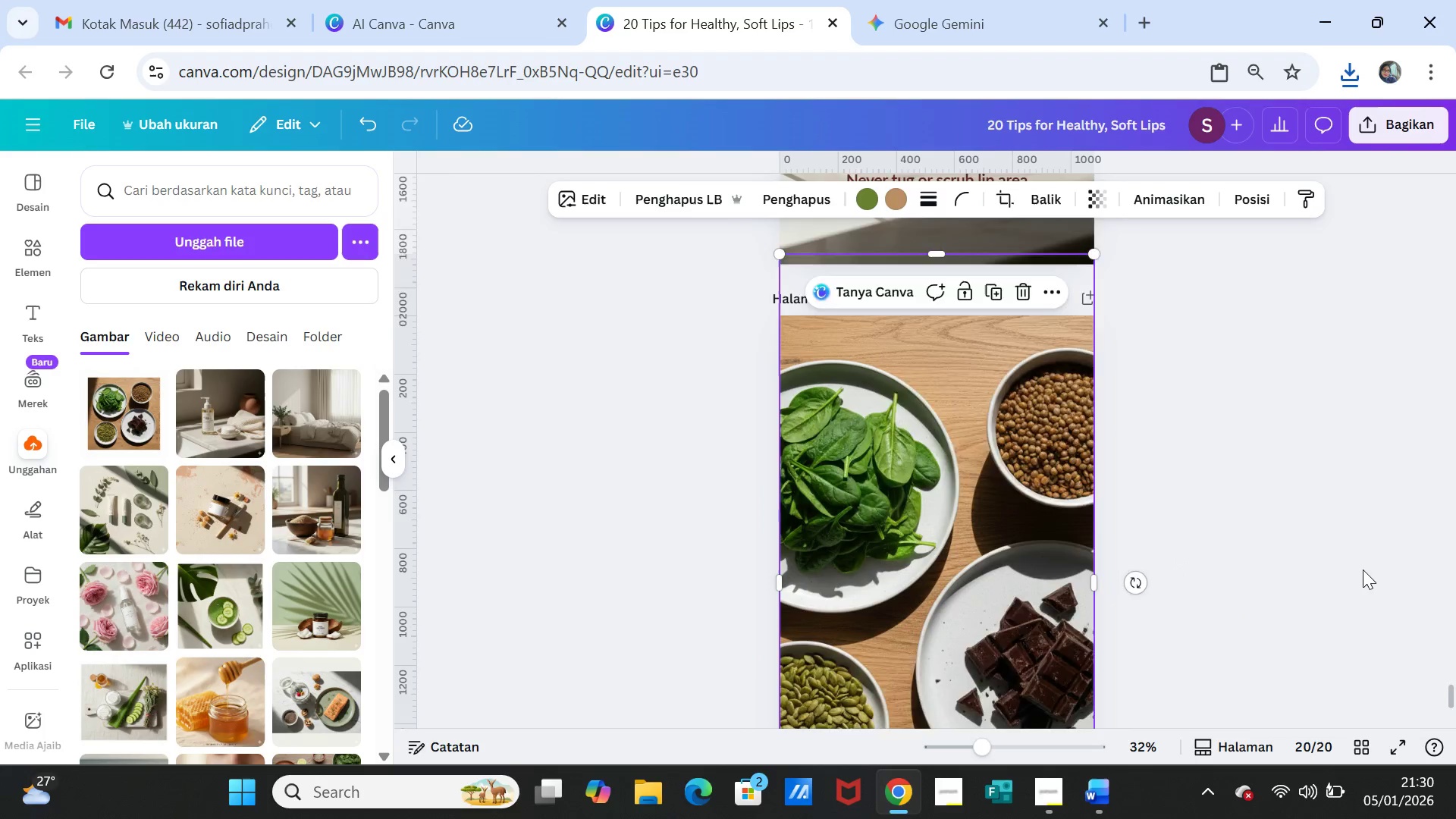 
scroll: coordinate [1363, 570], scroll_direction: down, amount: 2.0
 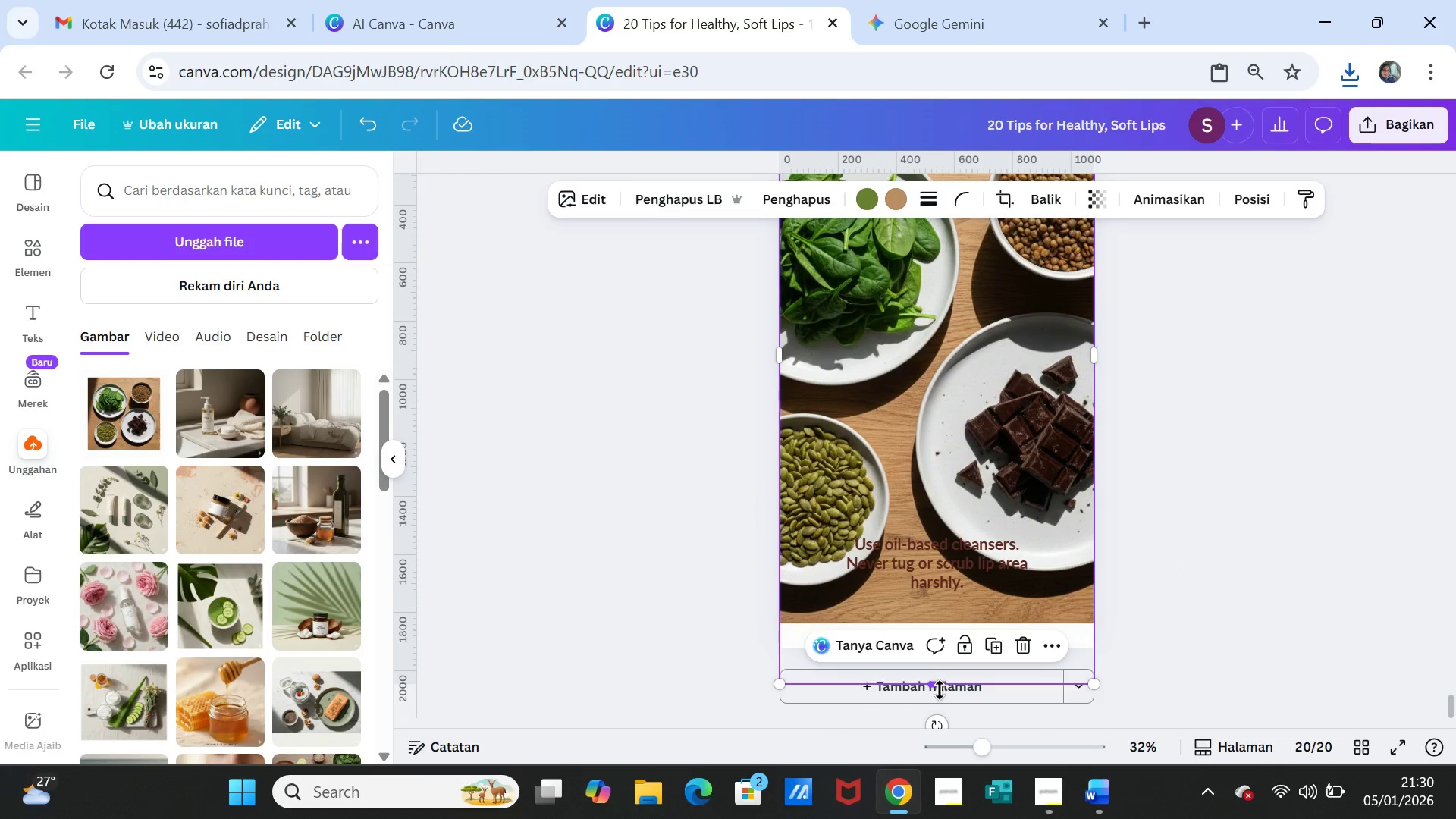 
left_click_drag(start_coordinate=[939, 689], to_coordinate=[938, 717])
 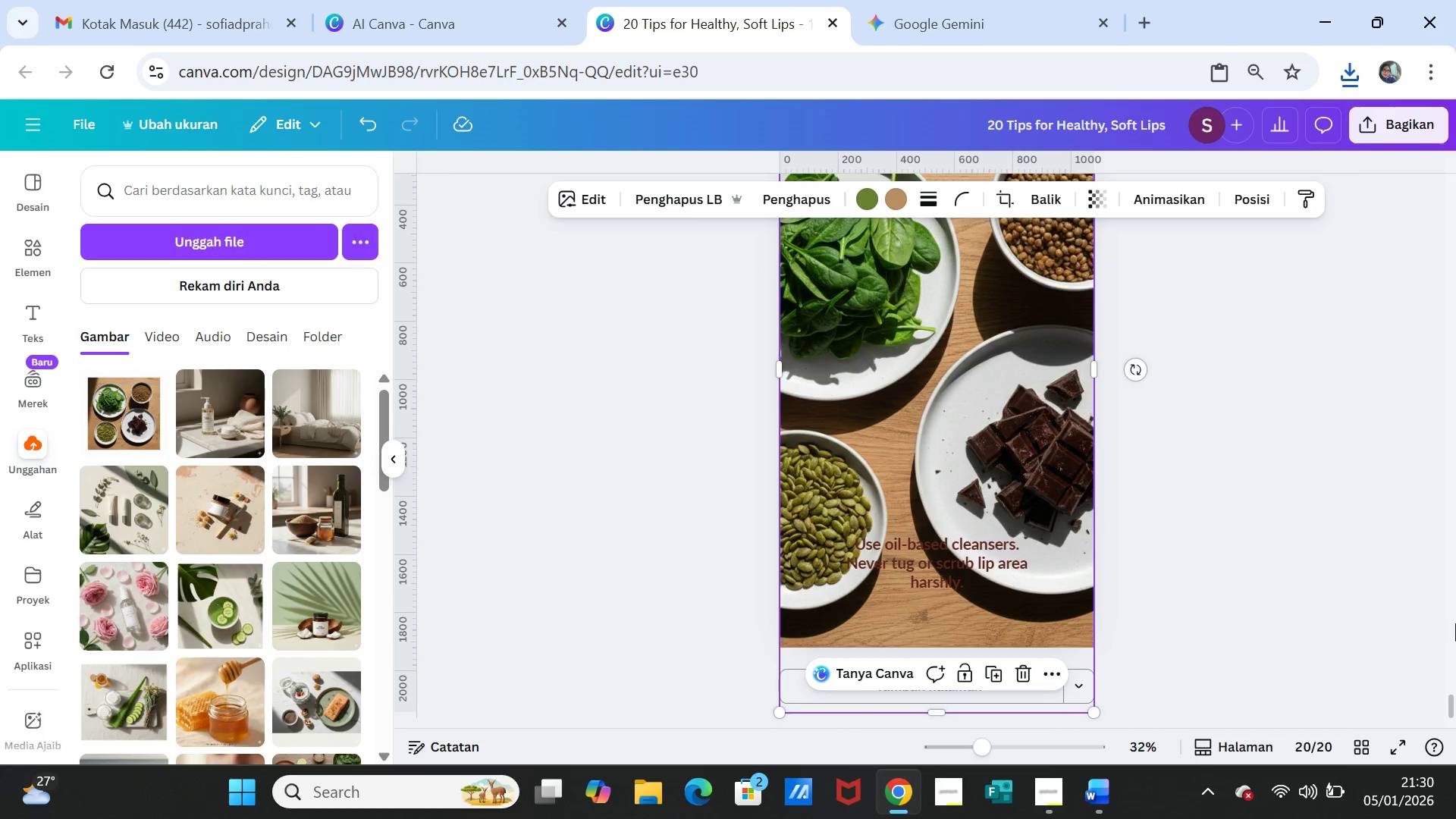 
left_click([1455, 623])
 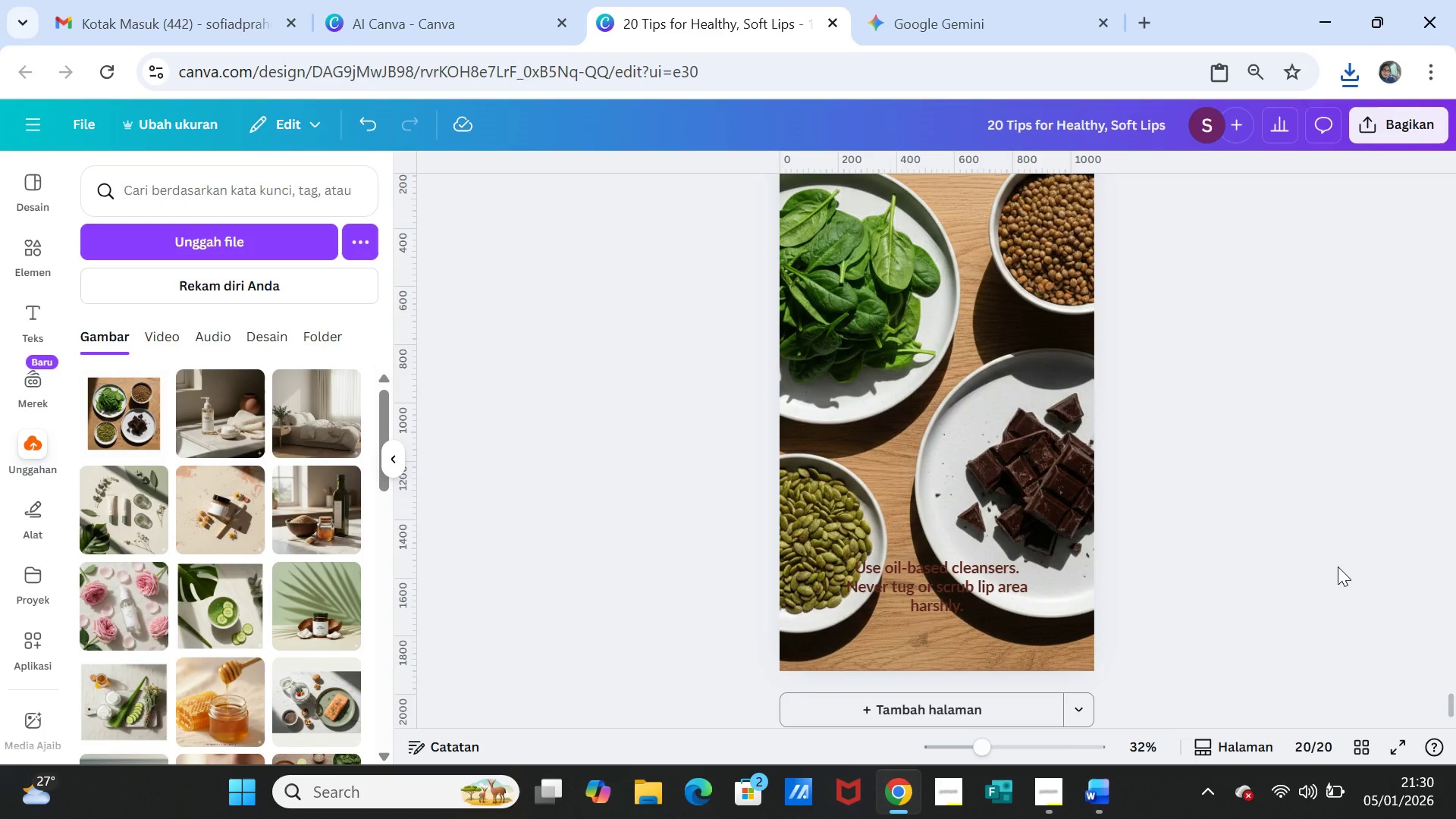 
scroll: coordinate [1338, 567], scroll_direction: up, amount: 1.0
 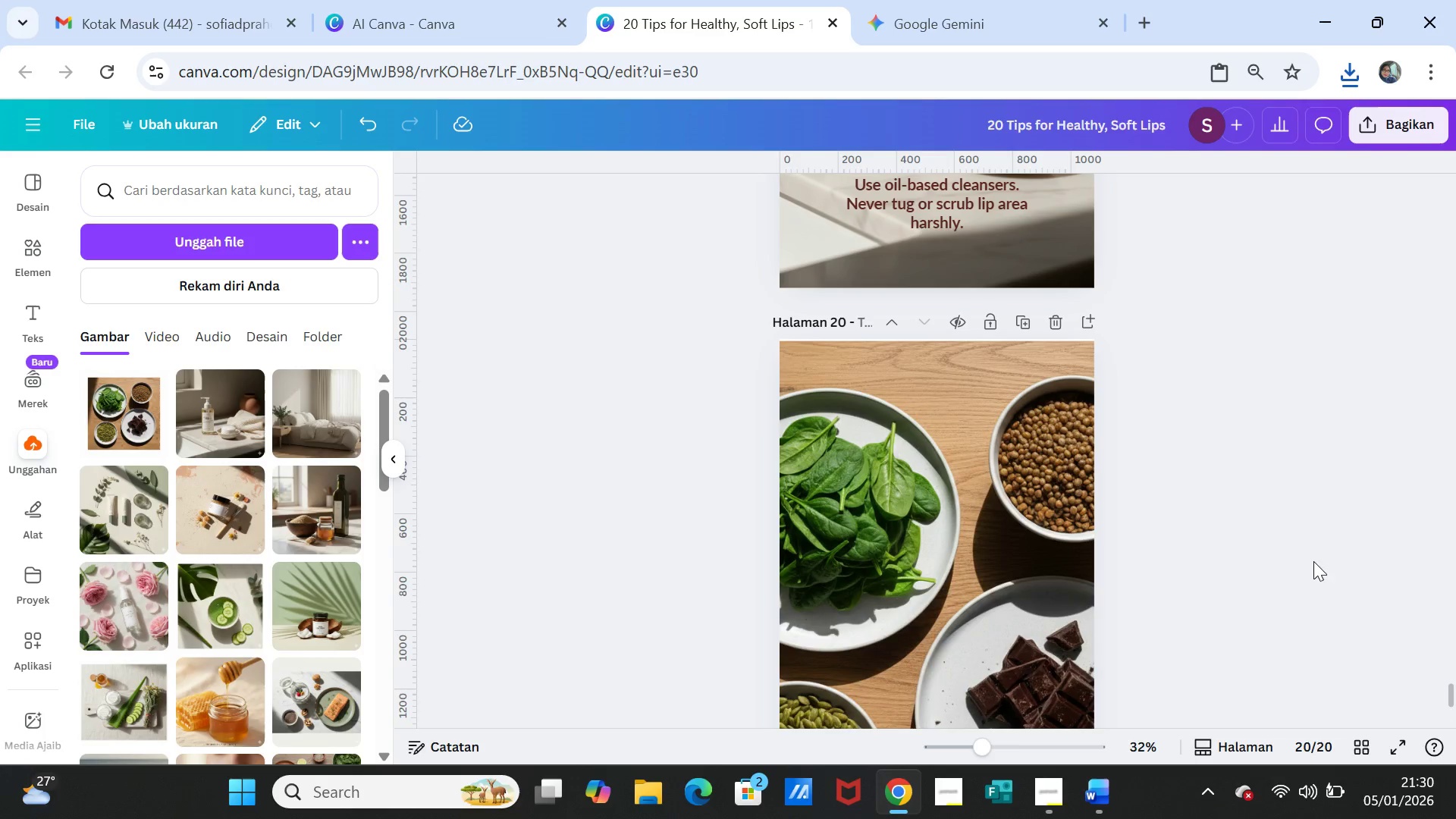 
left_click([952, 514])
 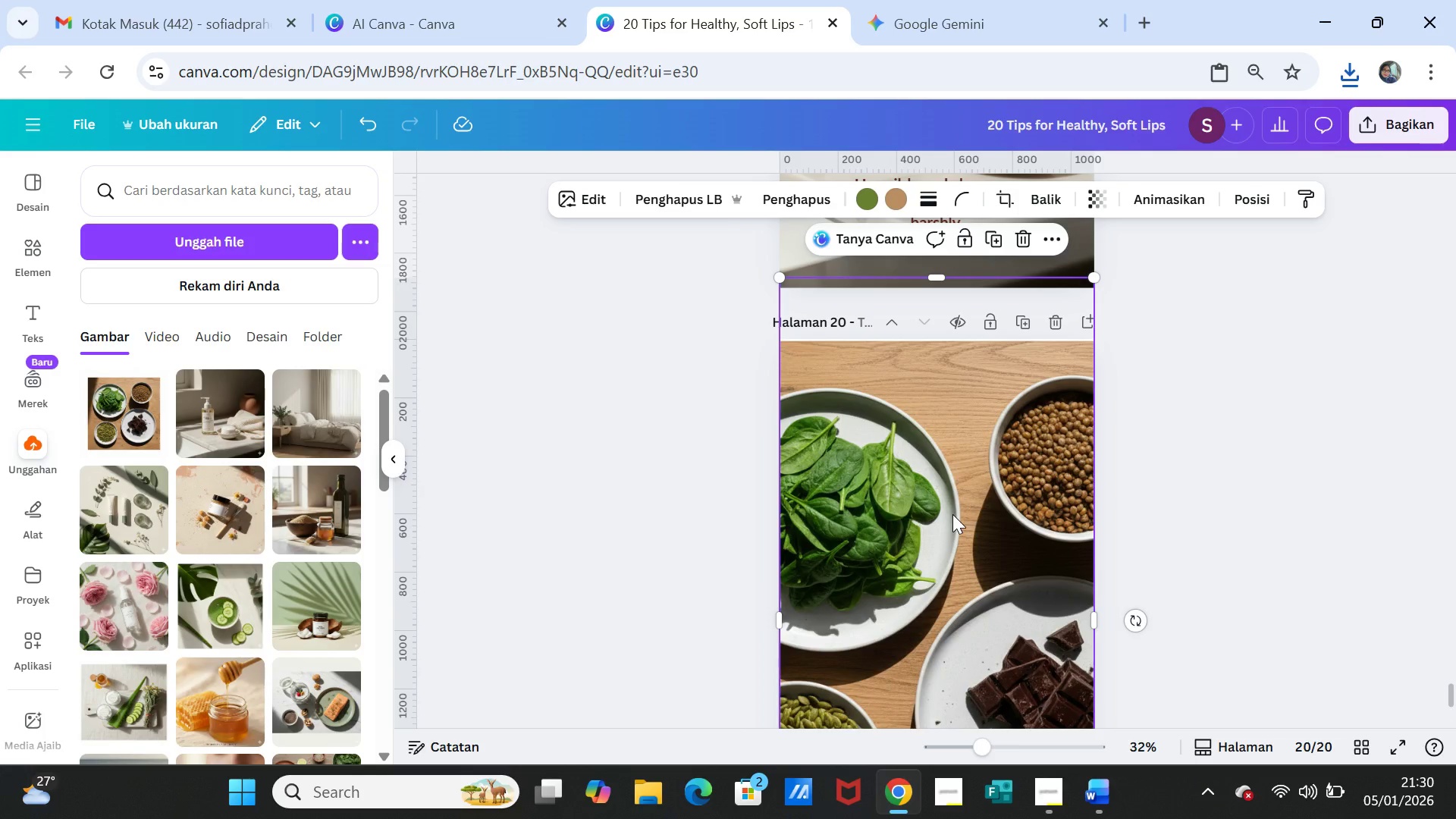 
right_click([952, 514])
 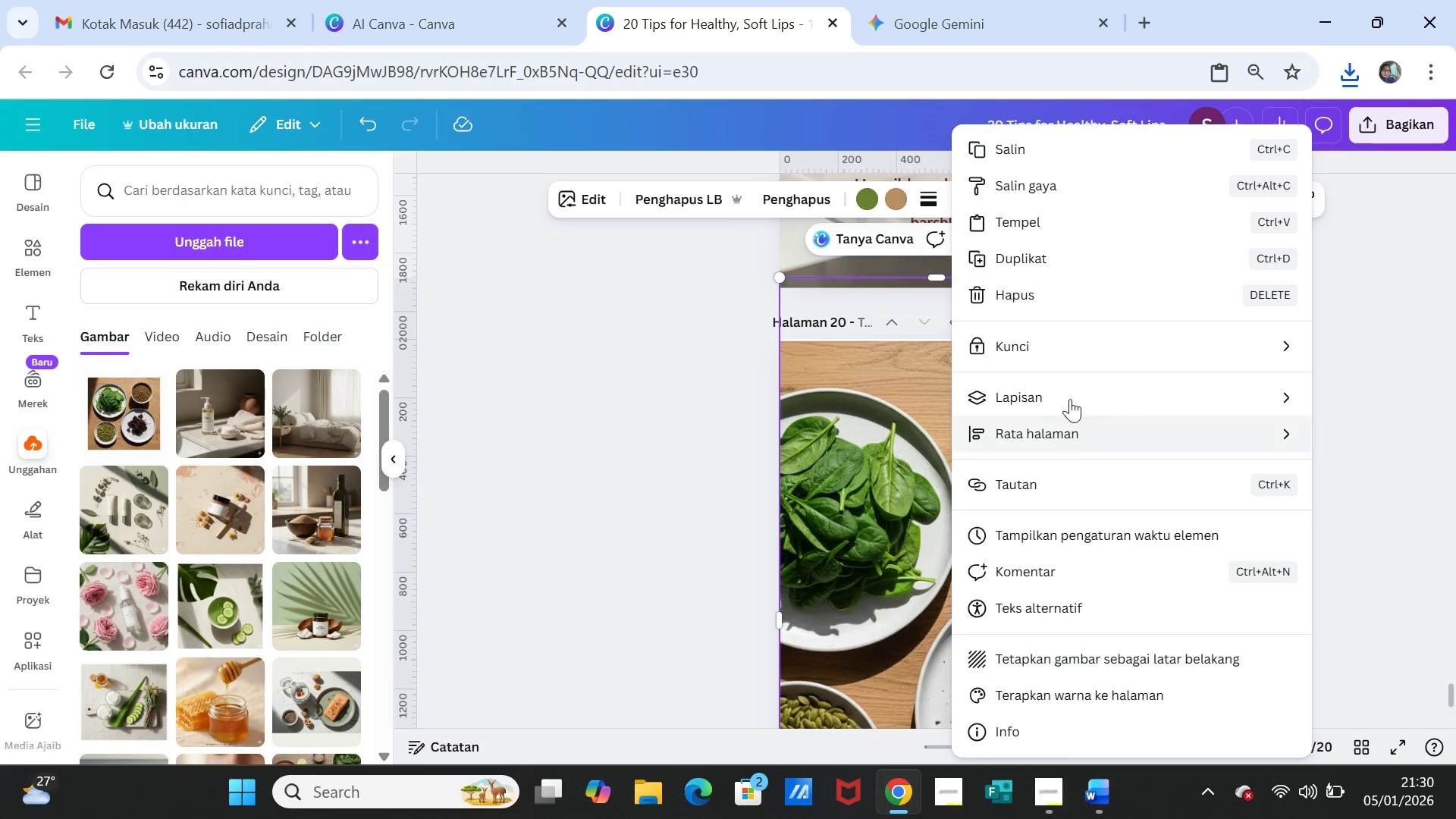 
left_click([1071, 394])
 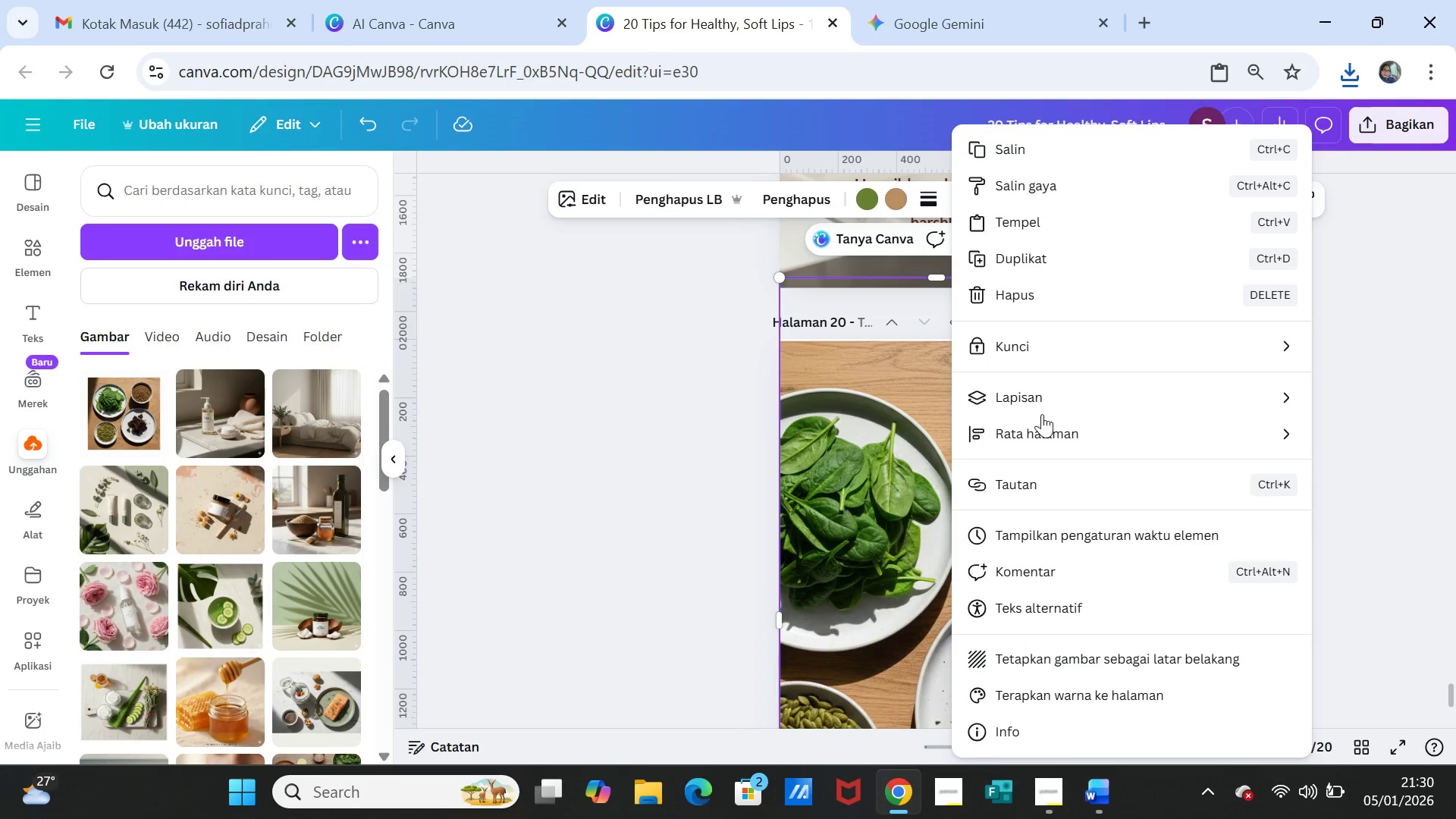 
left_click([1043, 401])
 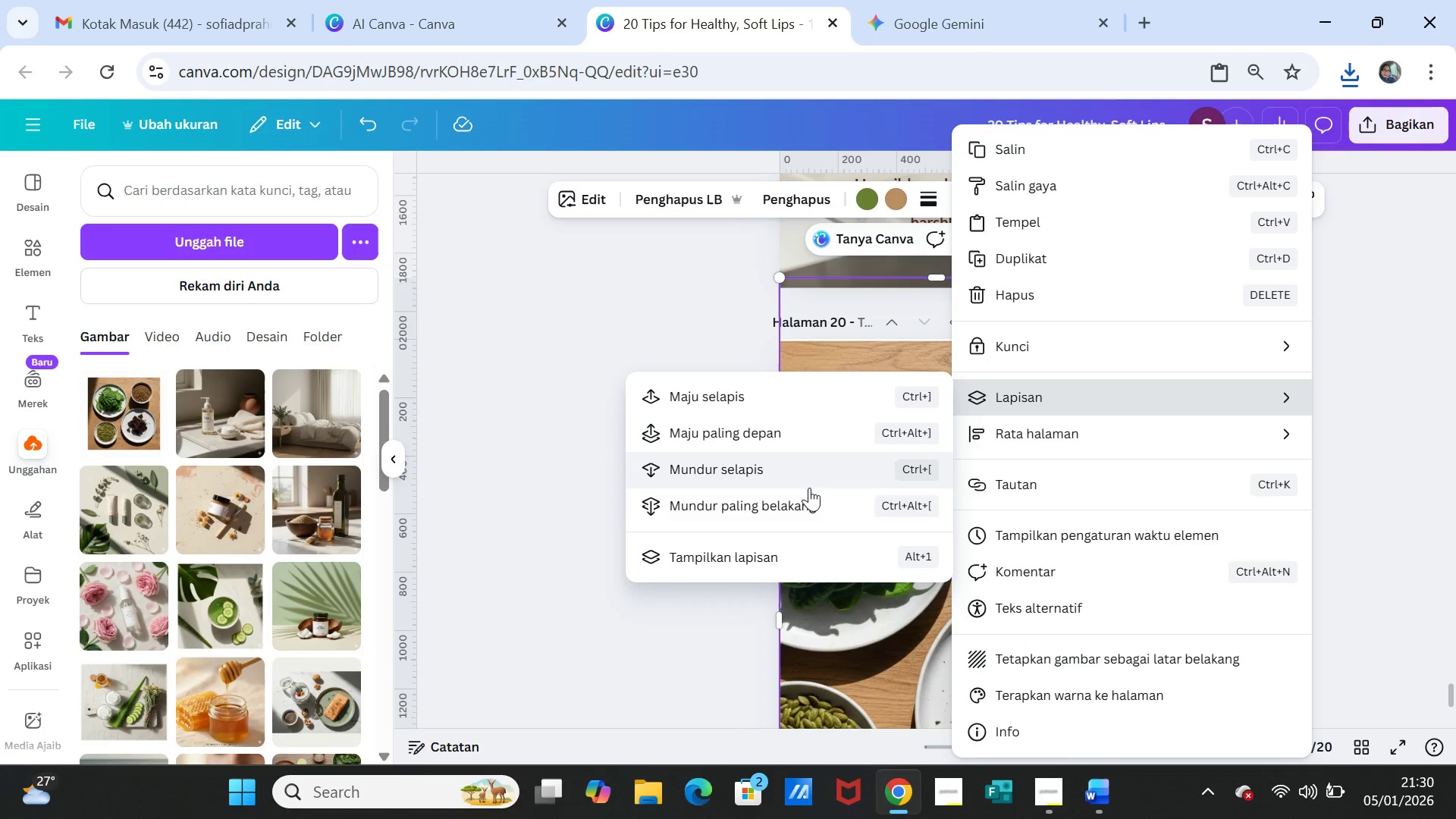 
left_click([799, 501])
 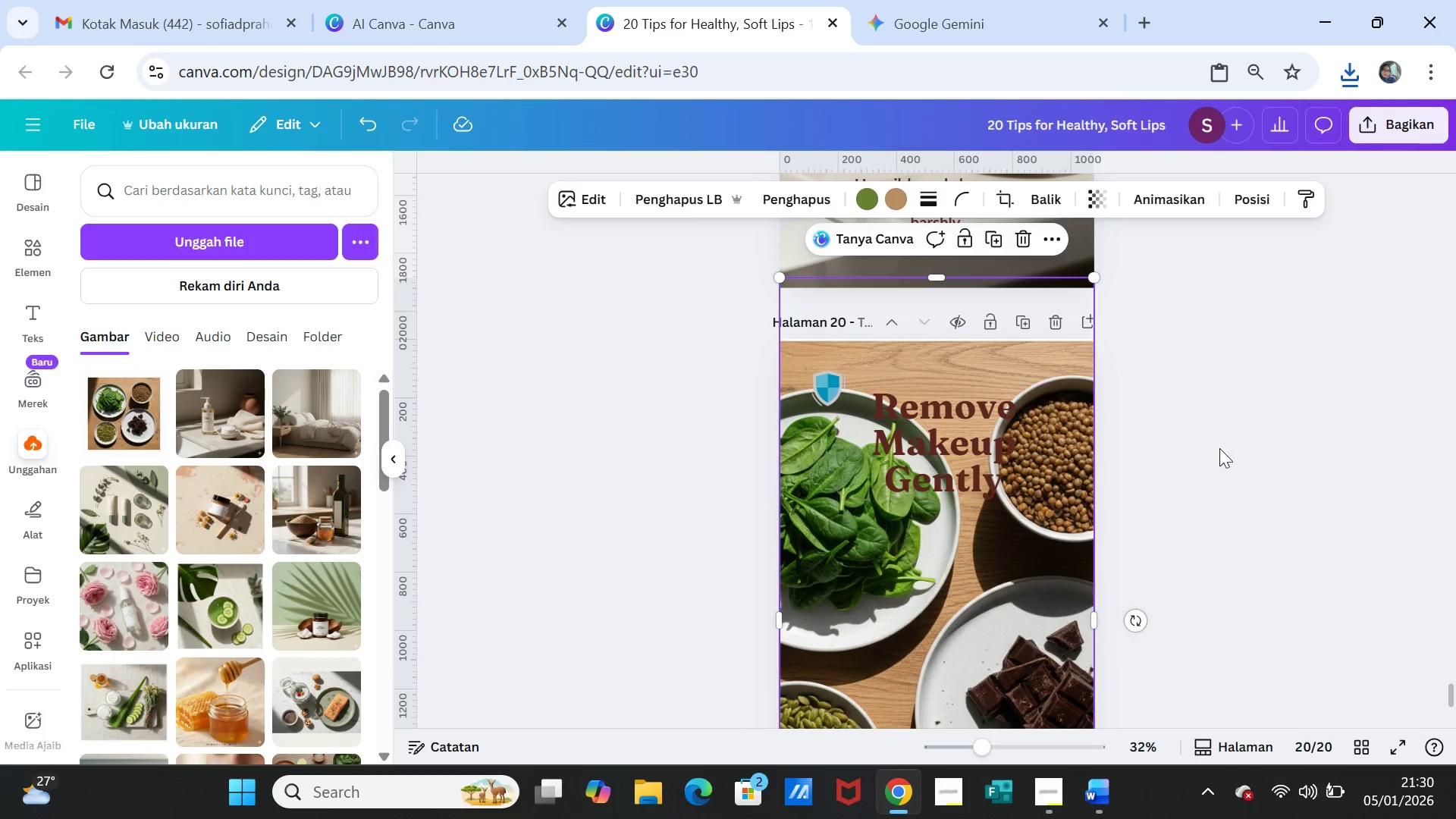 
left_click([1235, 448])
 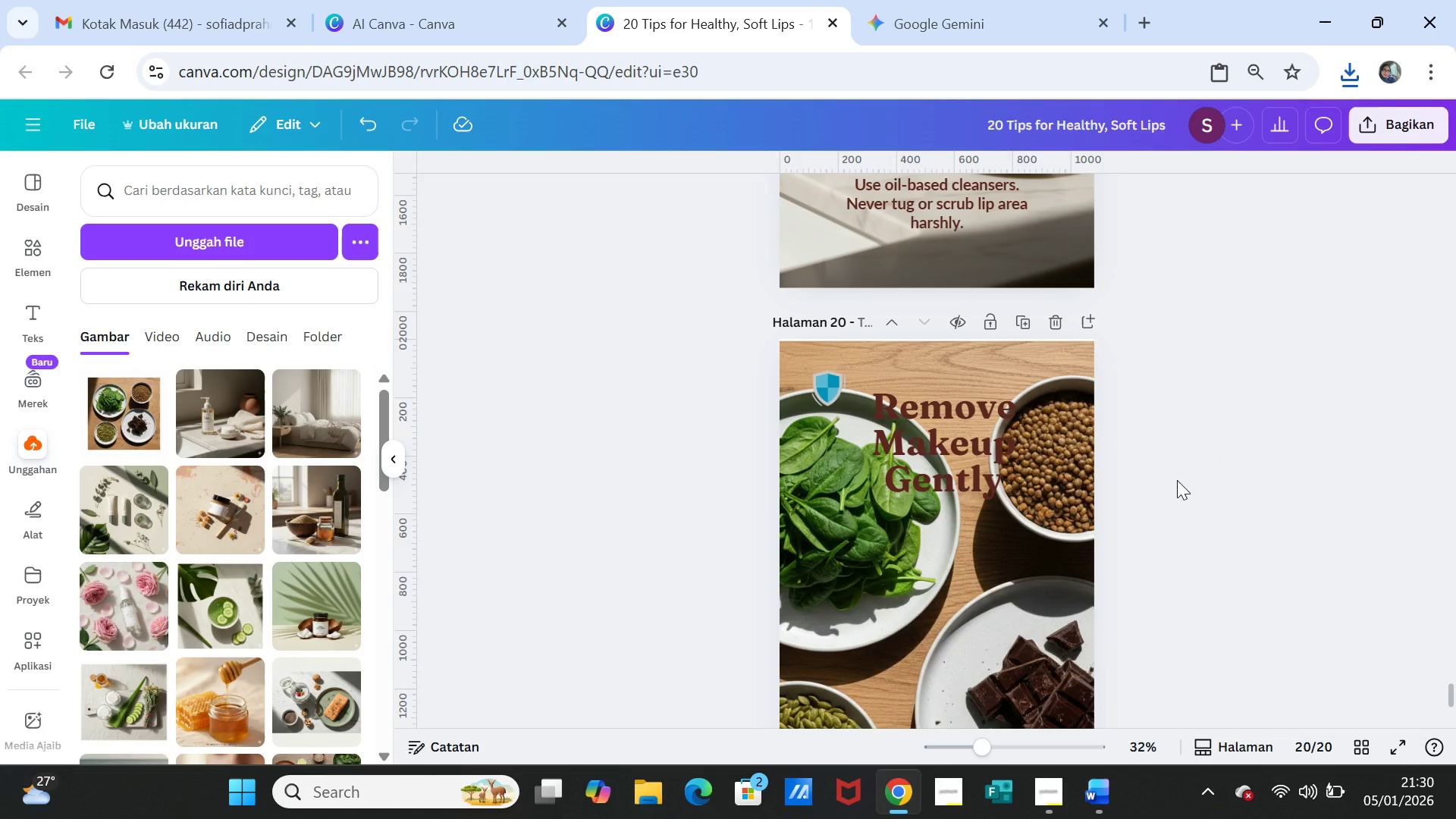 
scroll: coordinate [1207, 496], scroll_direction: up, amount: 39.0
 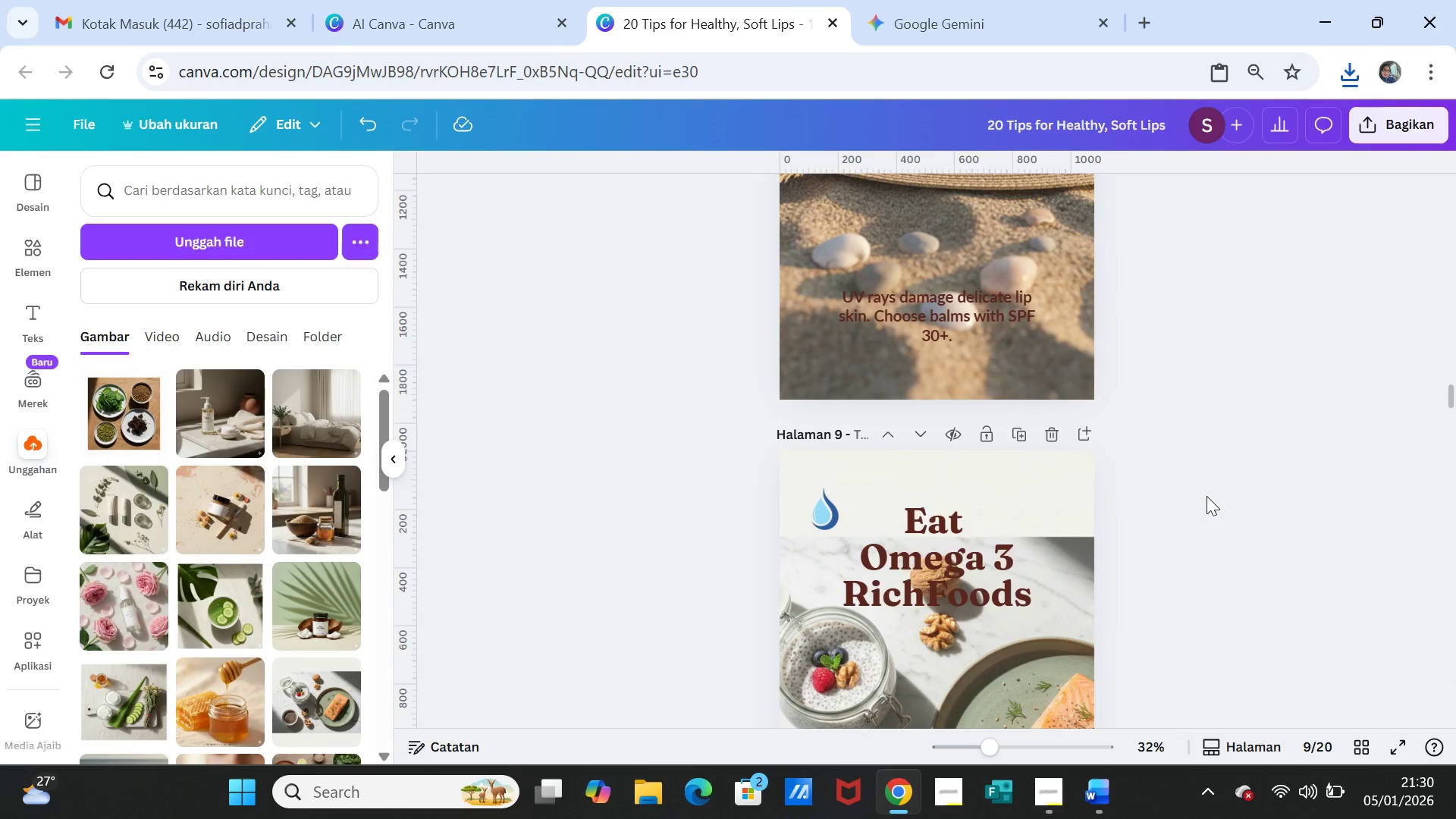 
left_click([830, 506])
 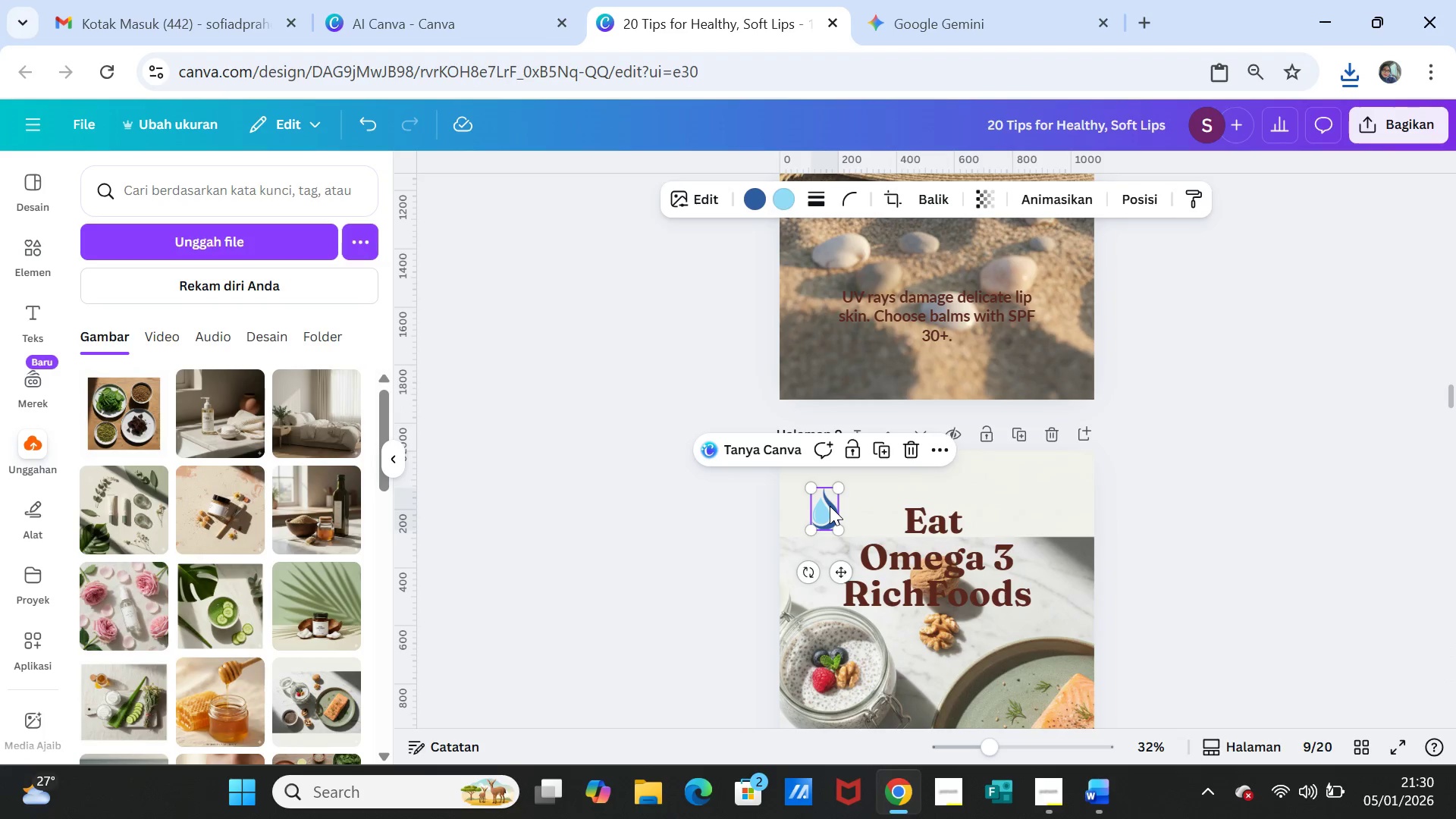 
right_click([830, 506])
 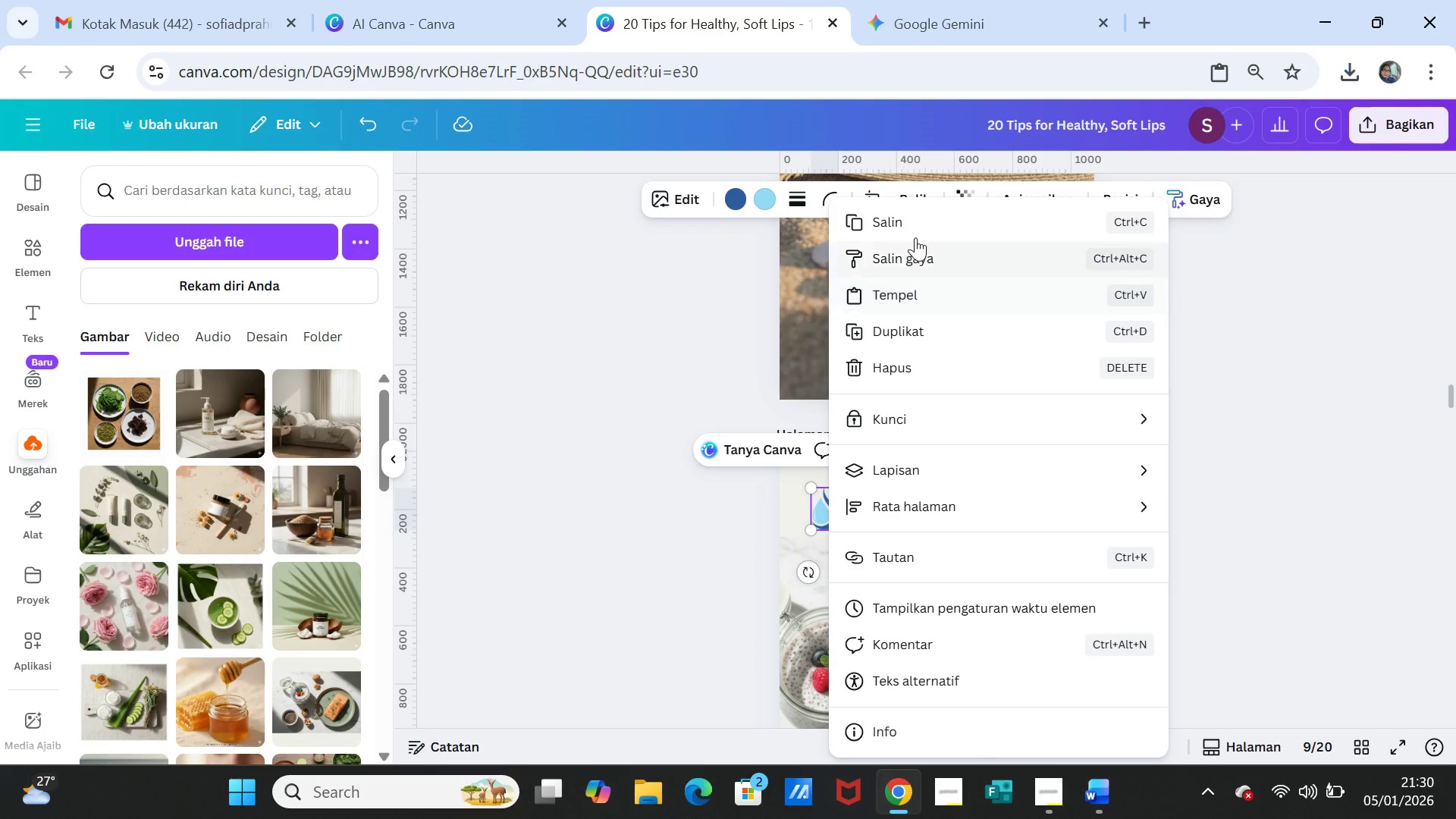 
left_click([919, 227])
 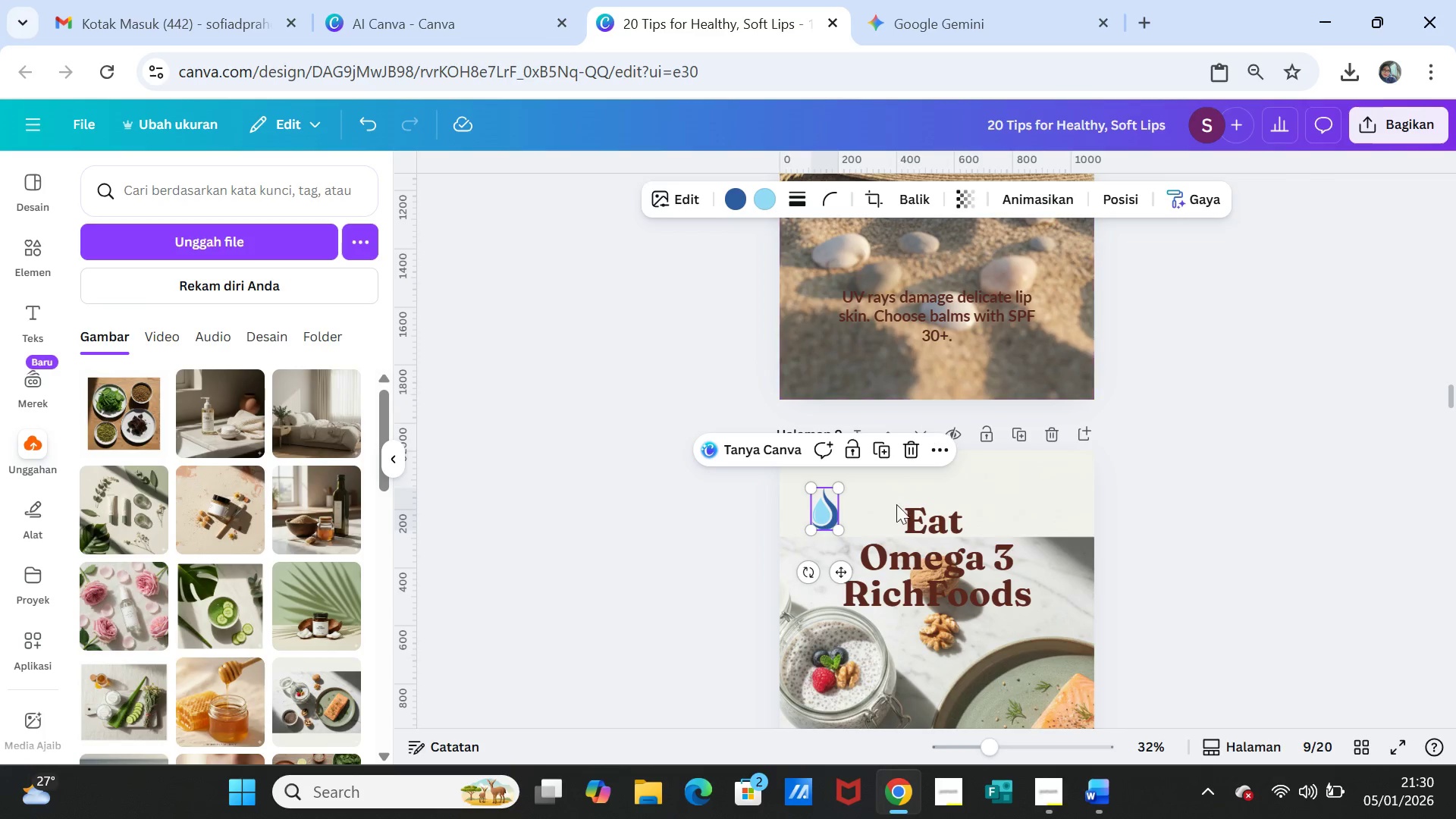 
scroll: coordinate [891, 532], scroll_direction: down, amount: 46.0
 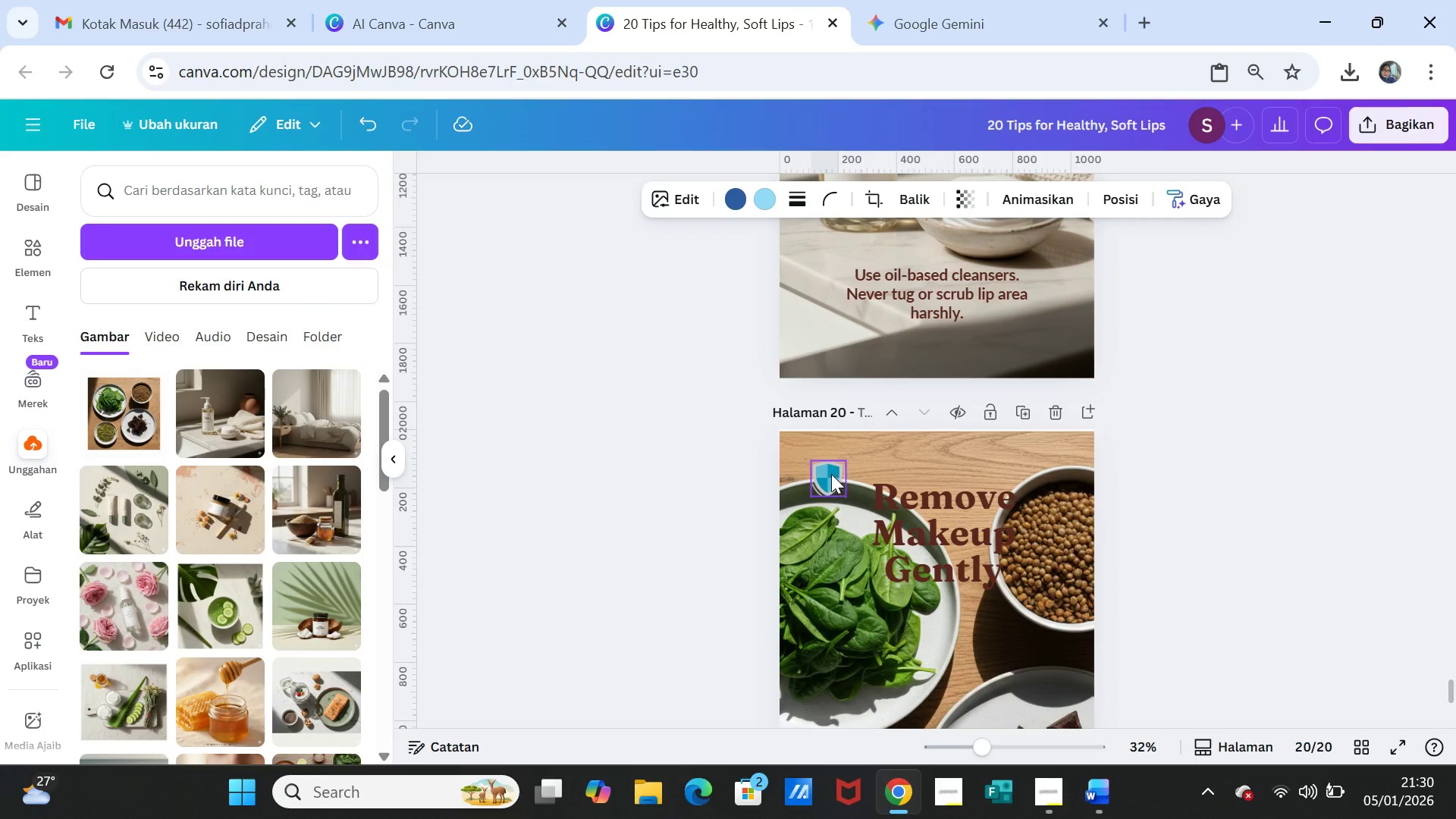 
left_click([827, 474])
 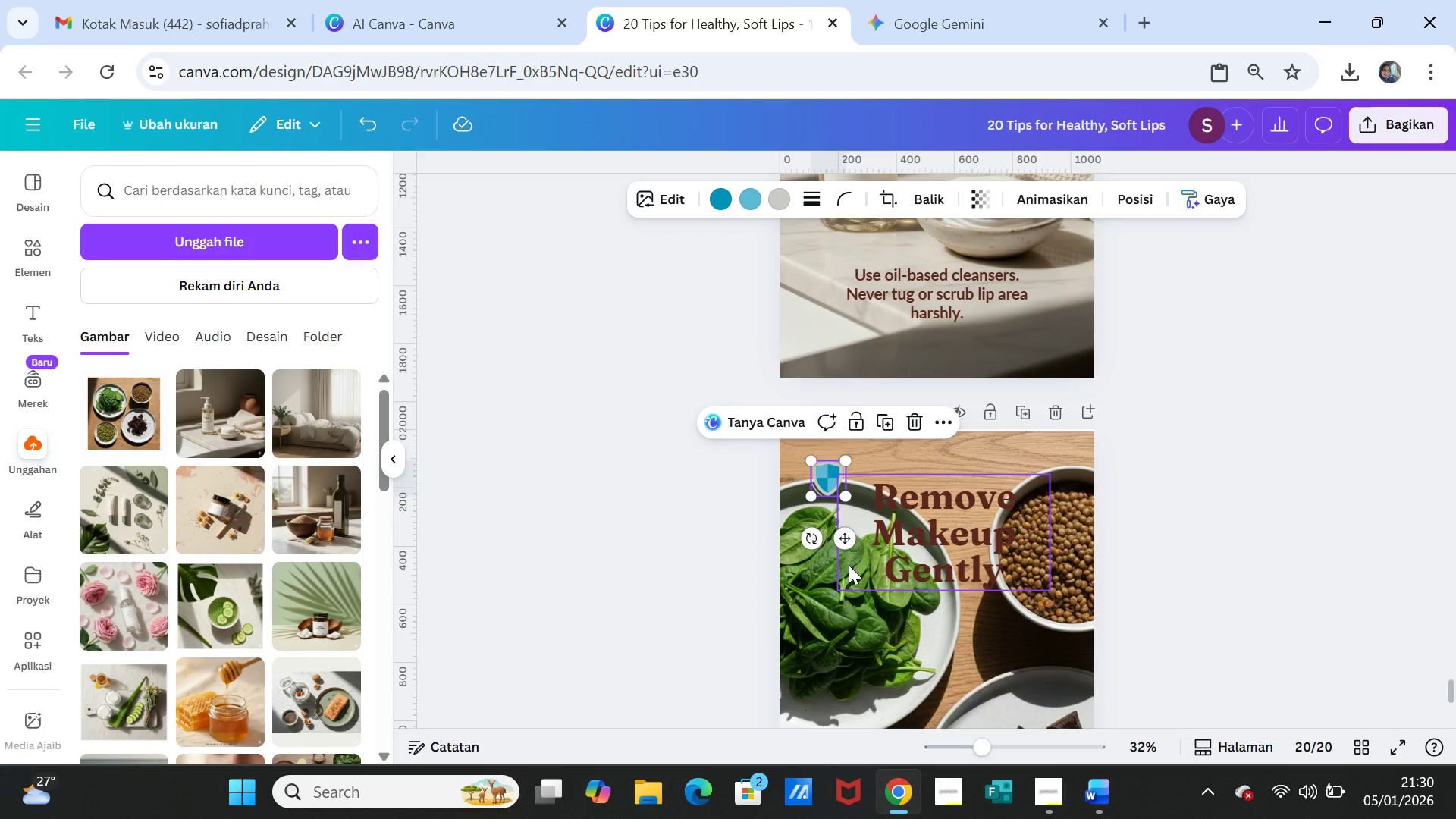 
key(Delete)
 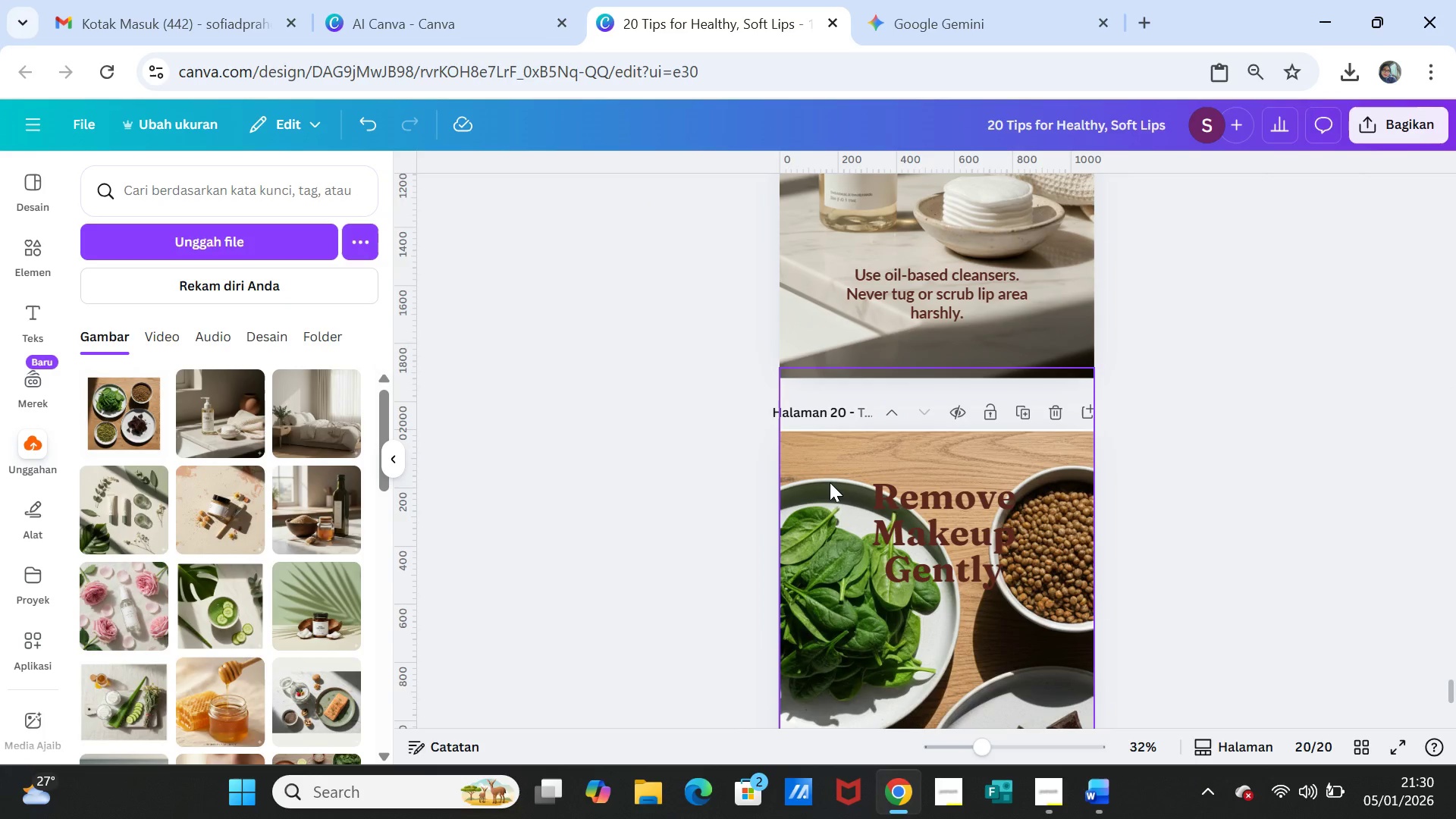 
left_click([823, 479])
 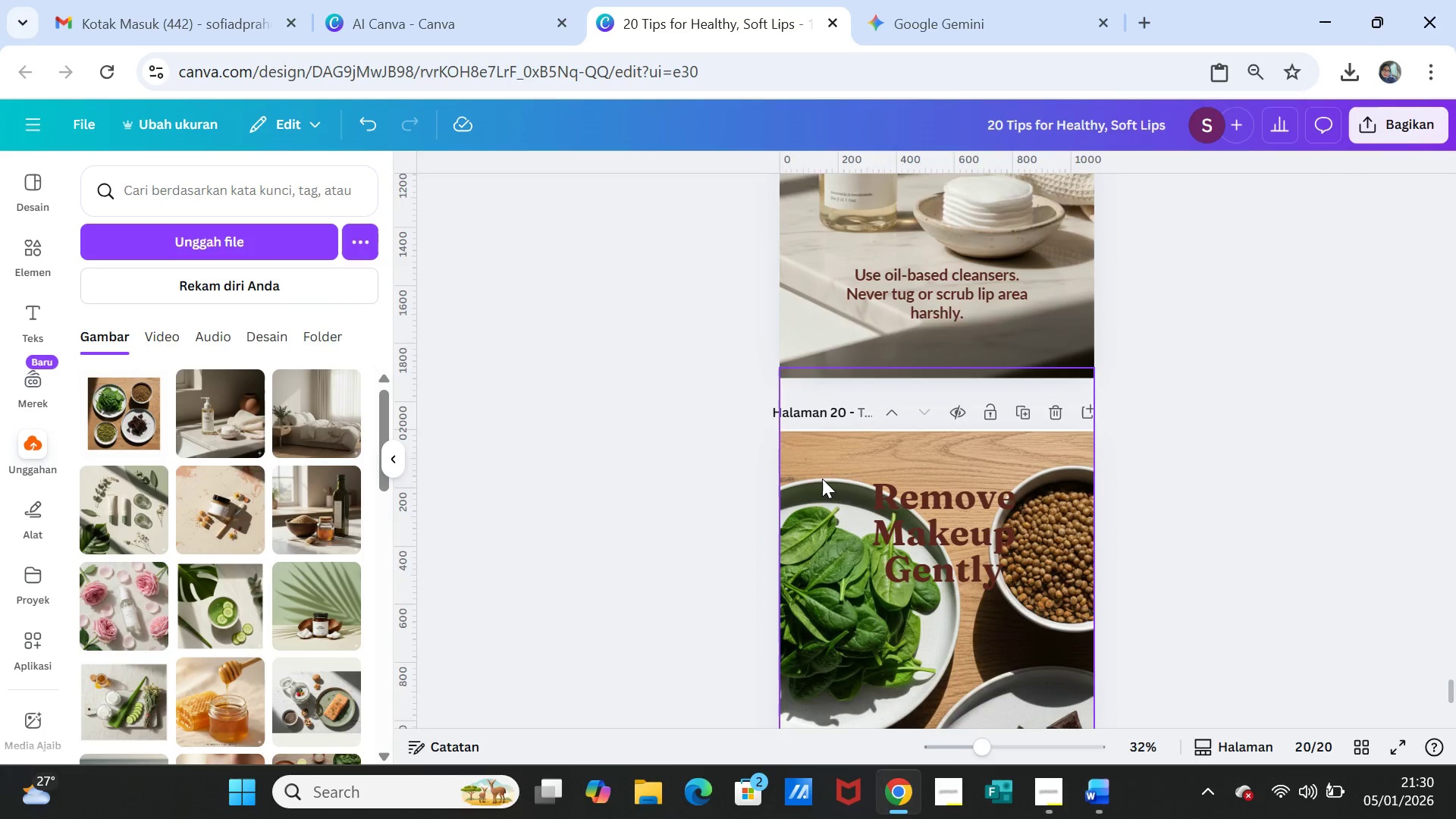 
right_click([822, 479])
 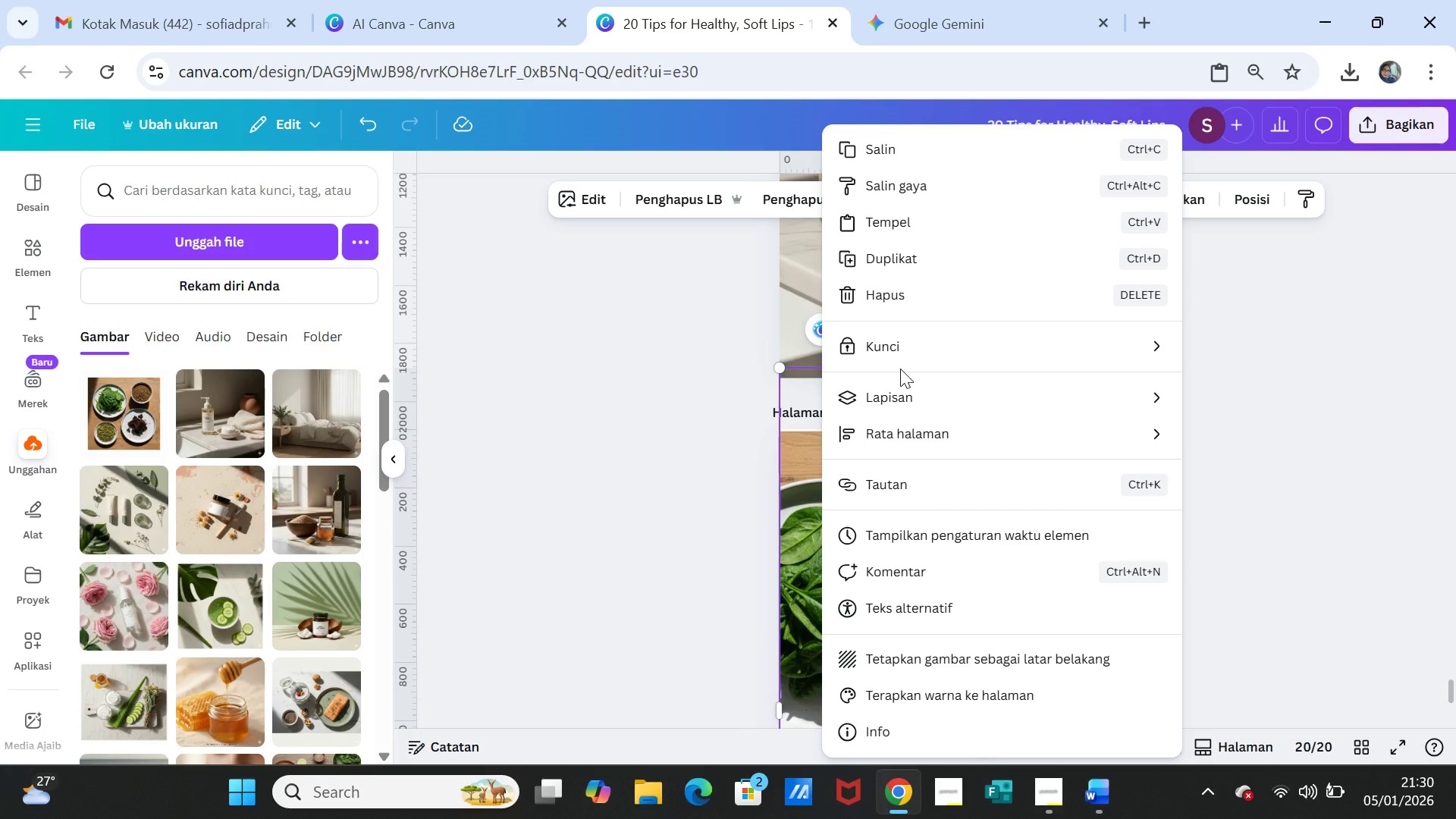 
left_click([937, 221])
 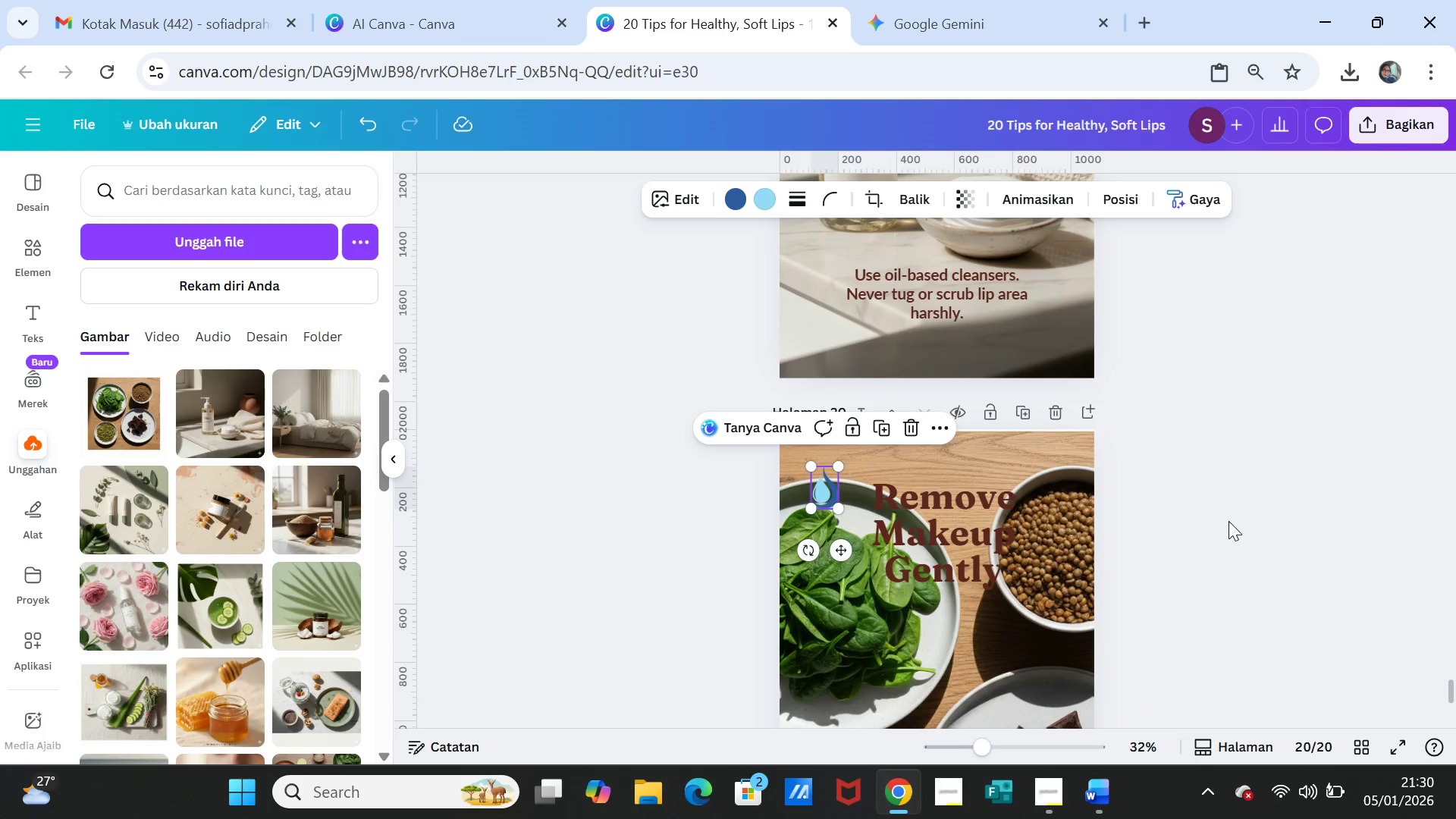 
left_click([1213, 513])
 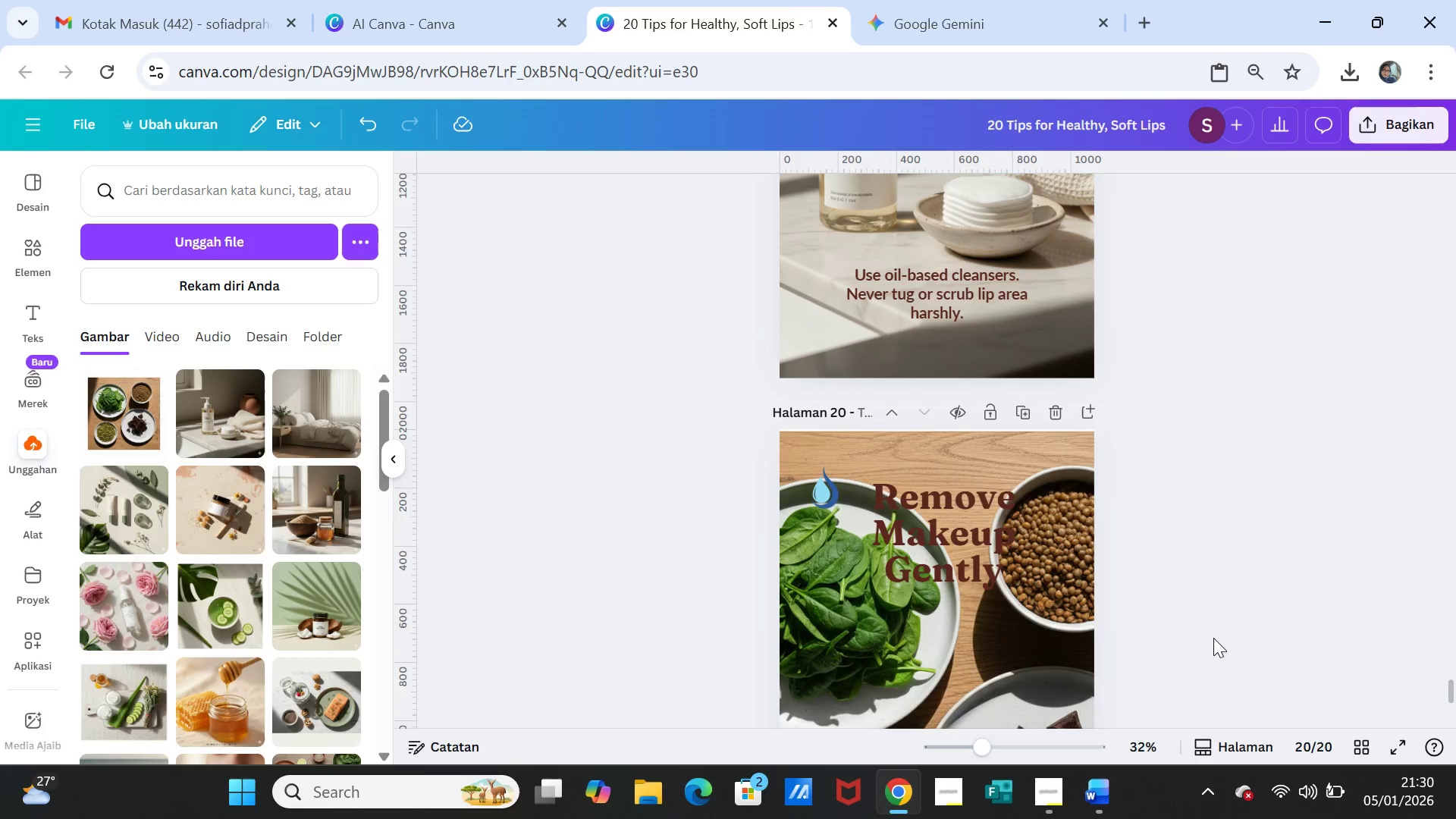 
scroll: coordinate [920, 541], scroll_direction: down, amount: 85.0
 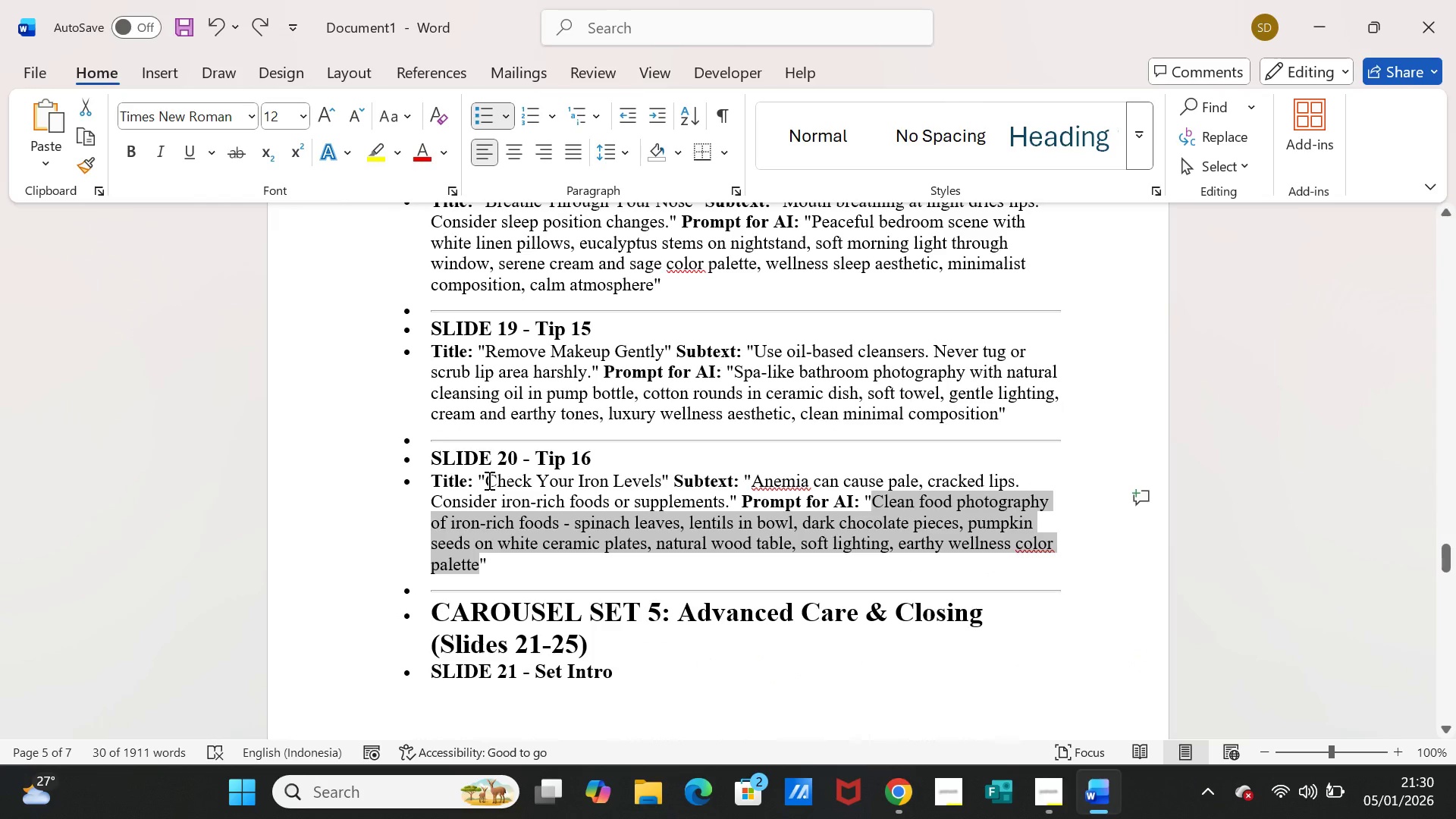 
left_click_drag(start_coordinate=[486, 480], to_coordinate=[635, 472])
 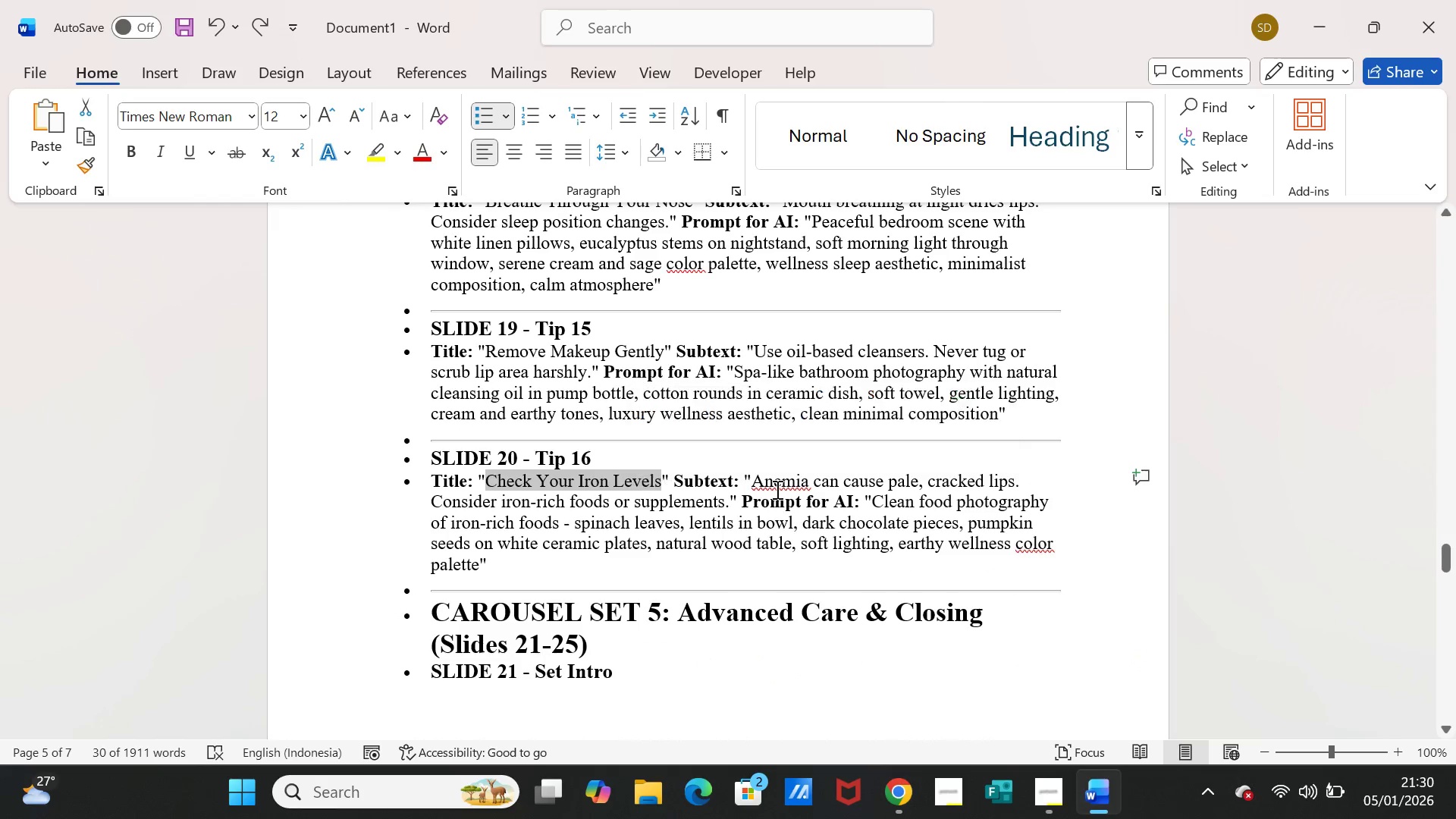 
key(Control+C)
 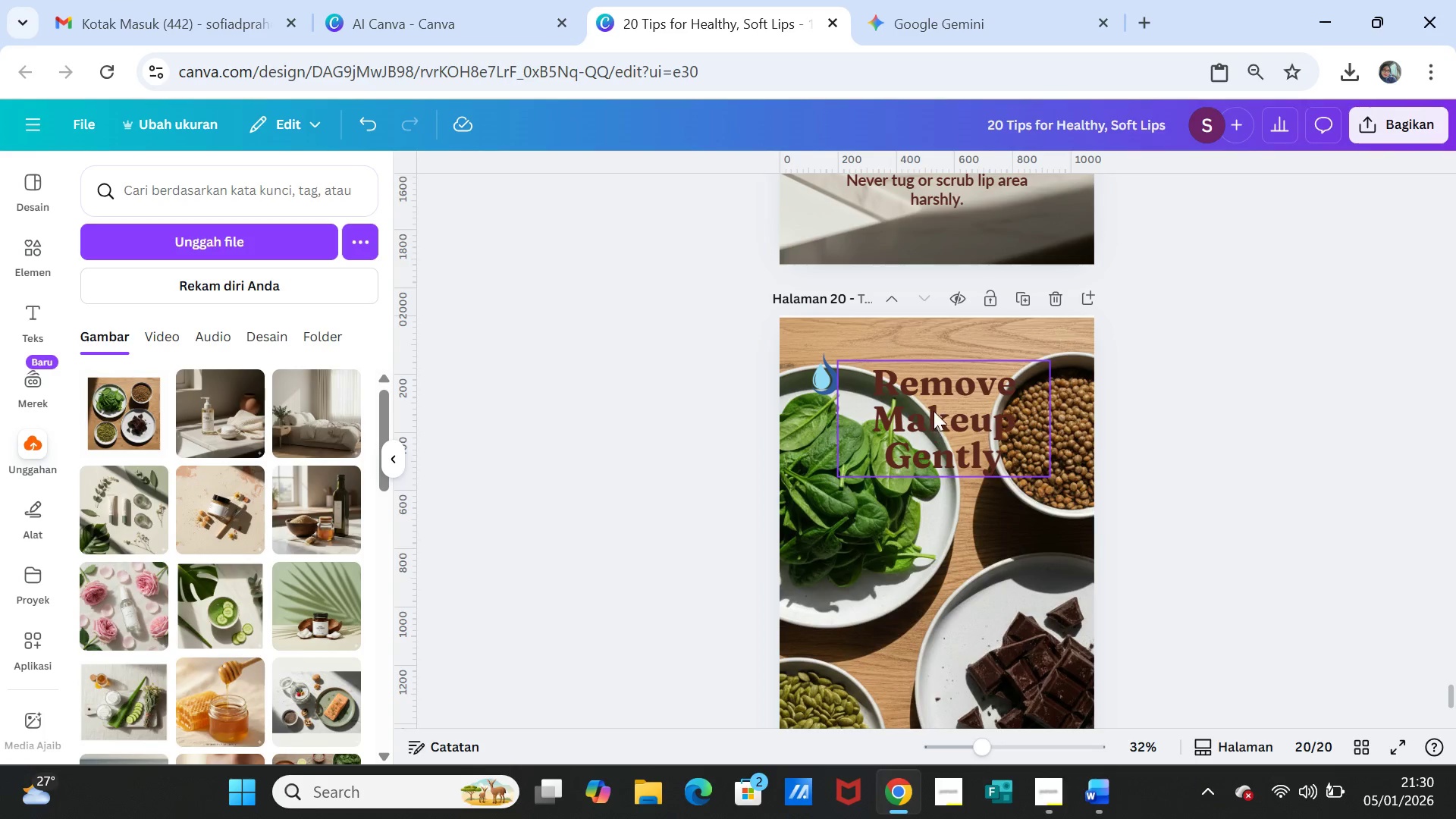 
double_click([934, 392])
 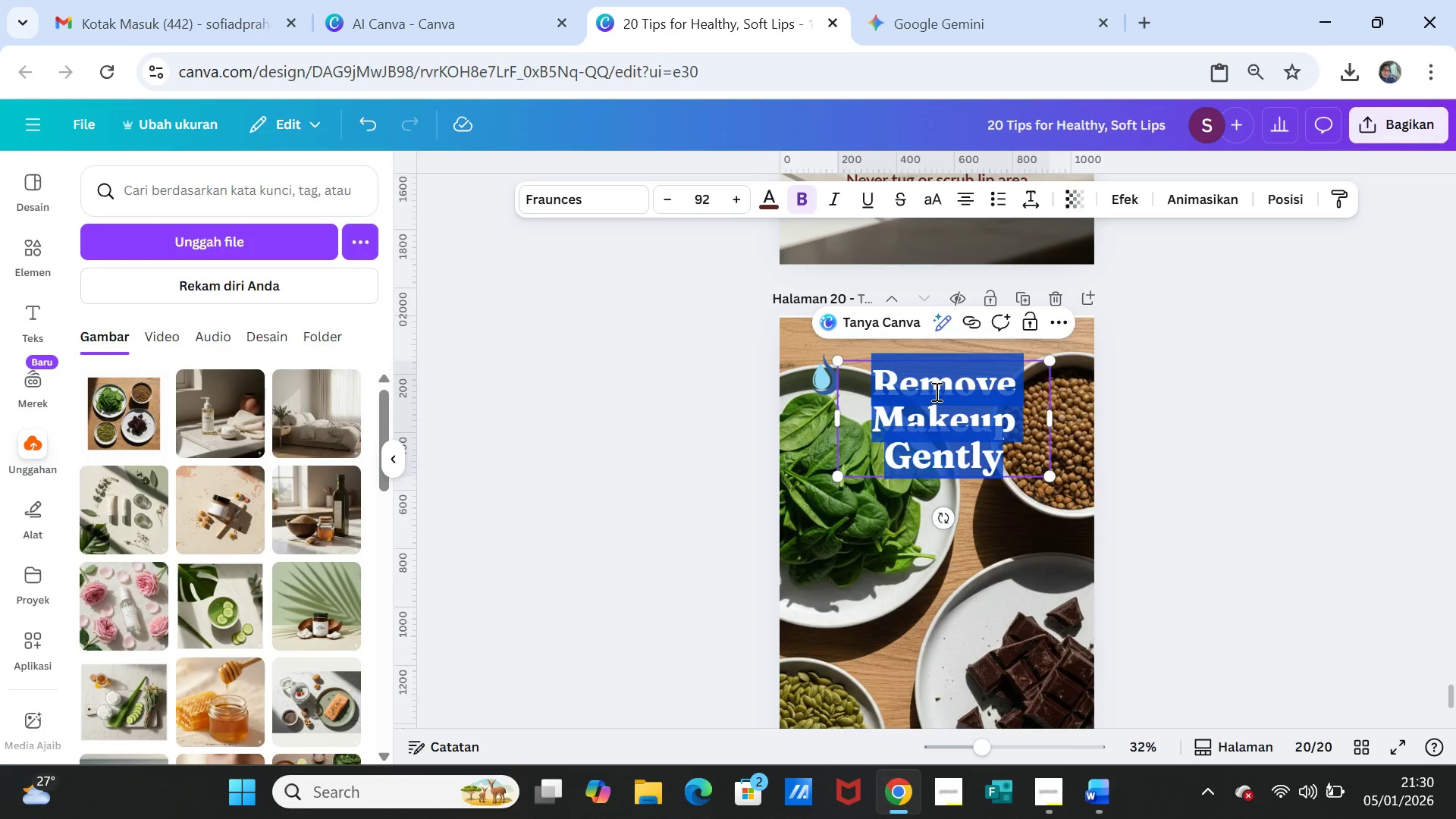 
key(Control+V)
 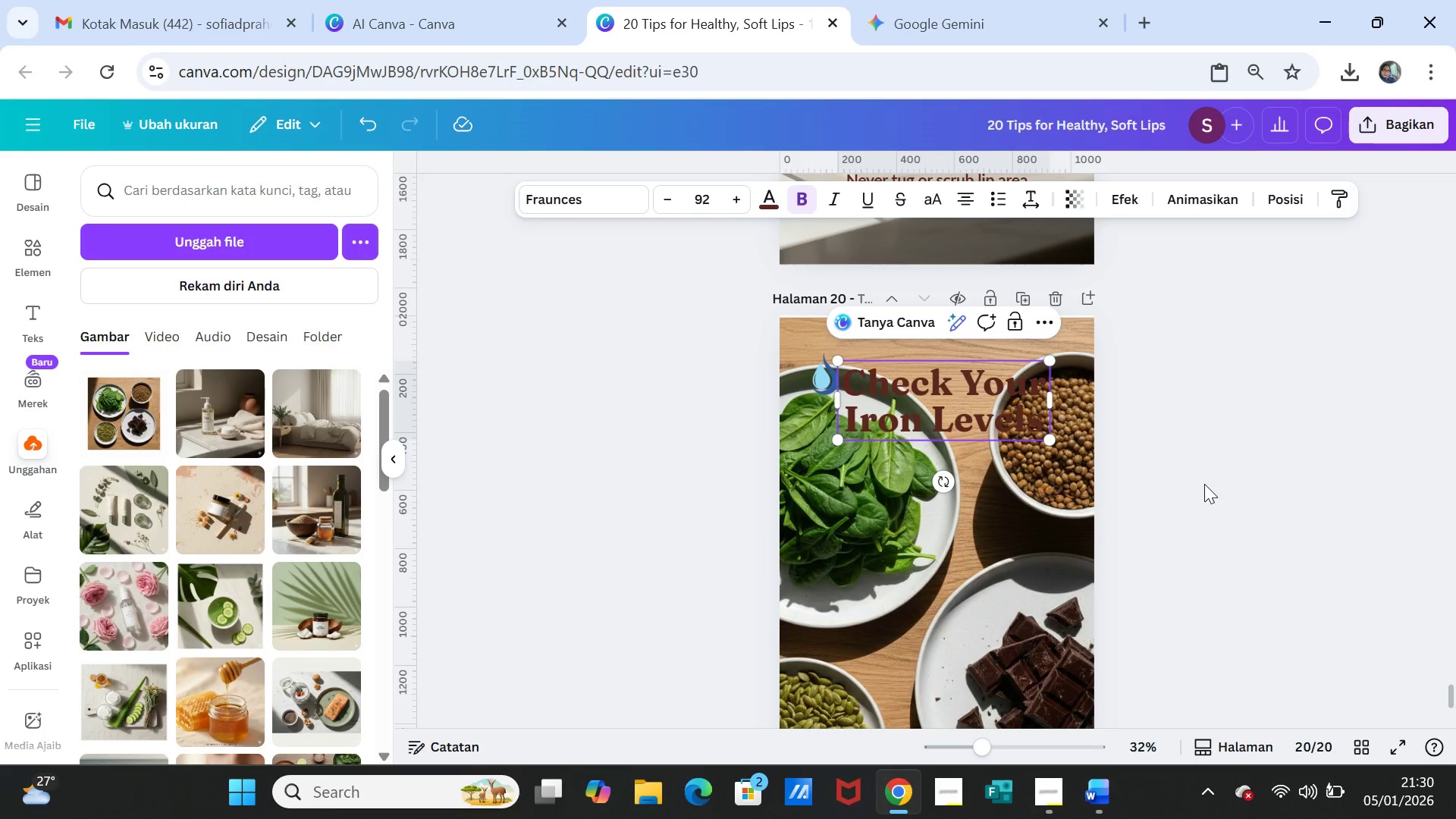 
left_click([1229, 488])
 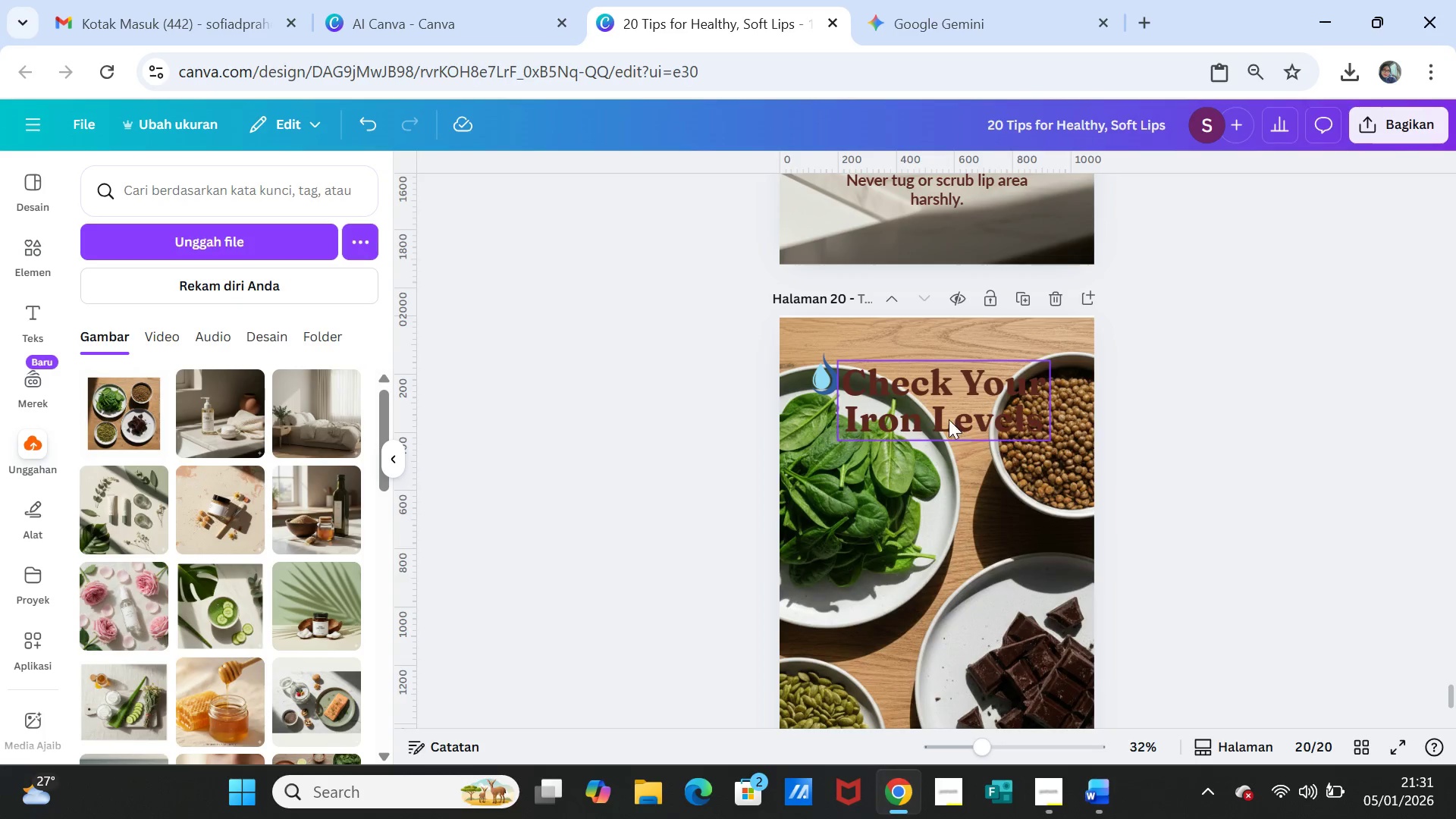 
left_click([959, 382])
 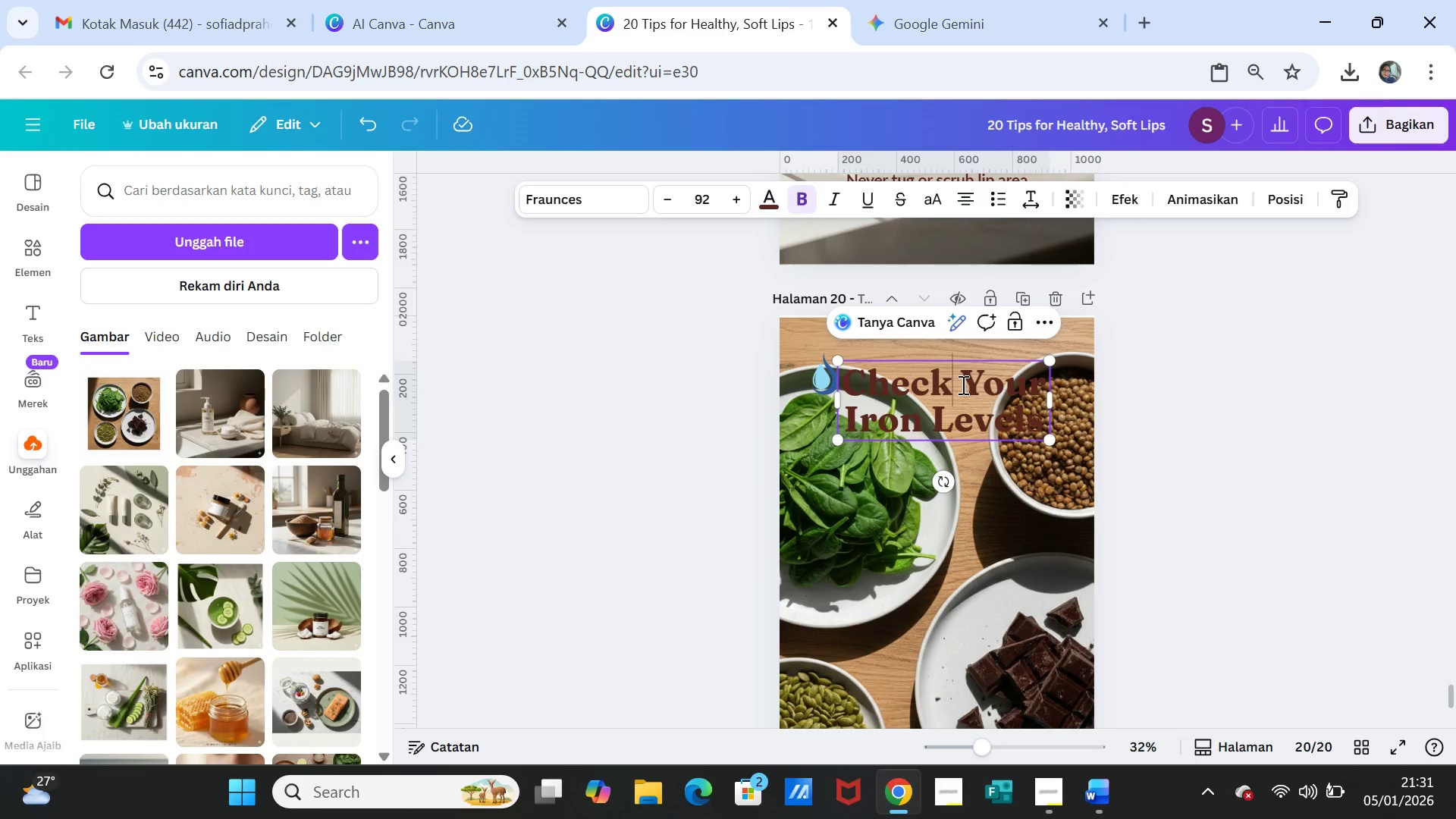 
key(Enter)
 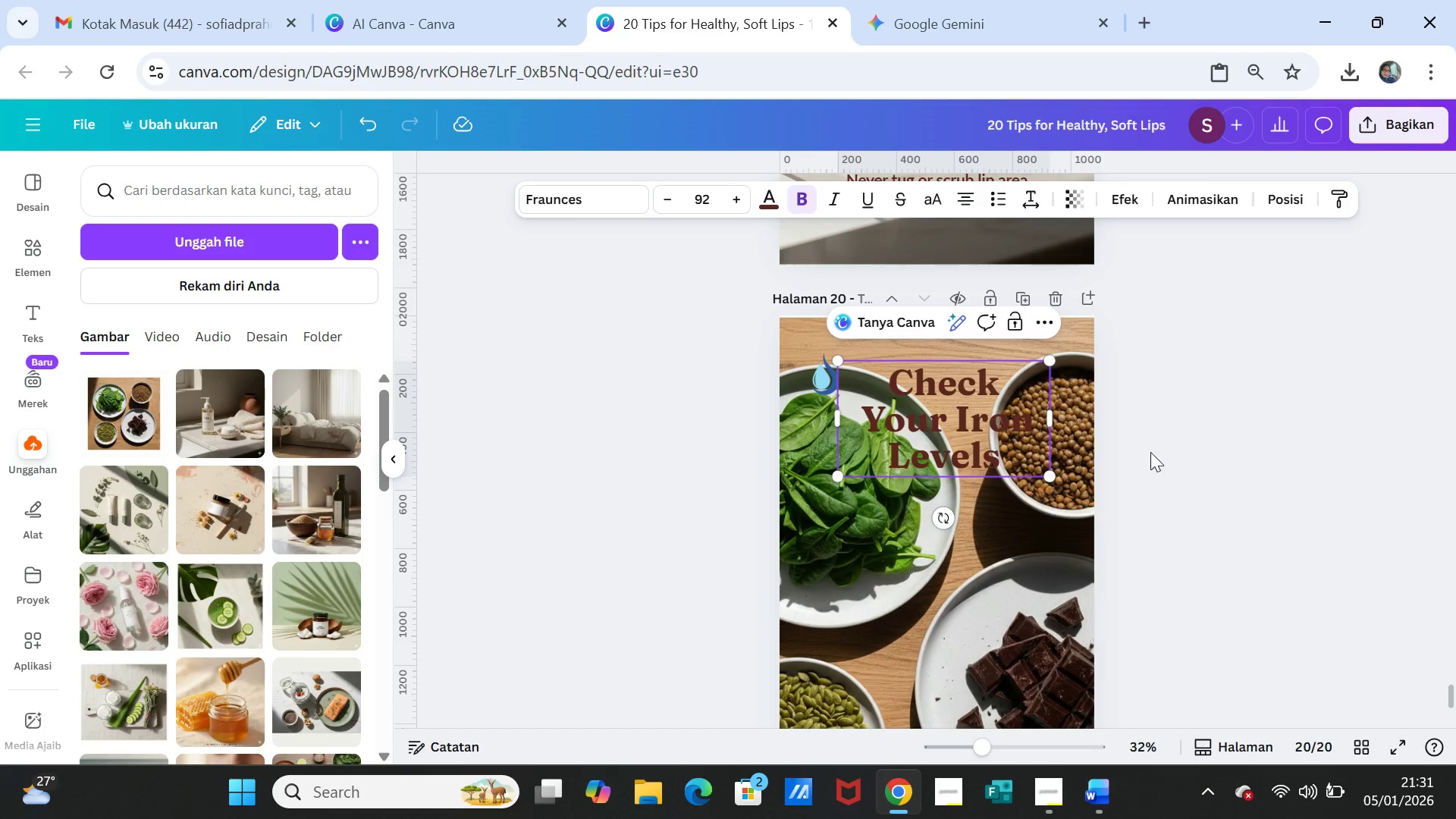 
left_click([1209, 466])
 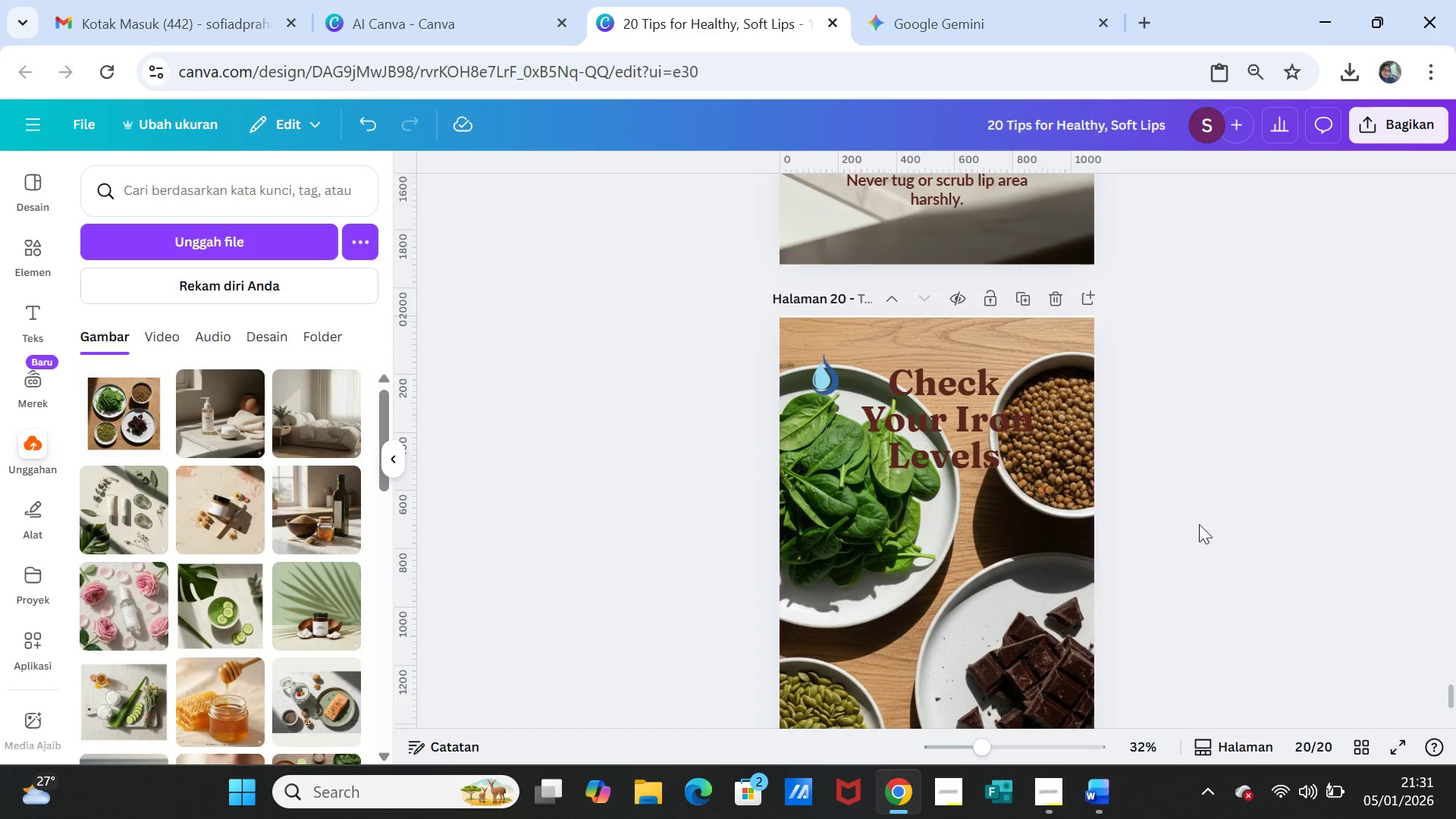 
left_click([1217, 519])
 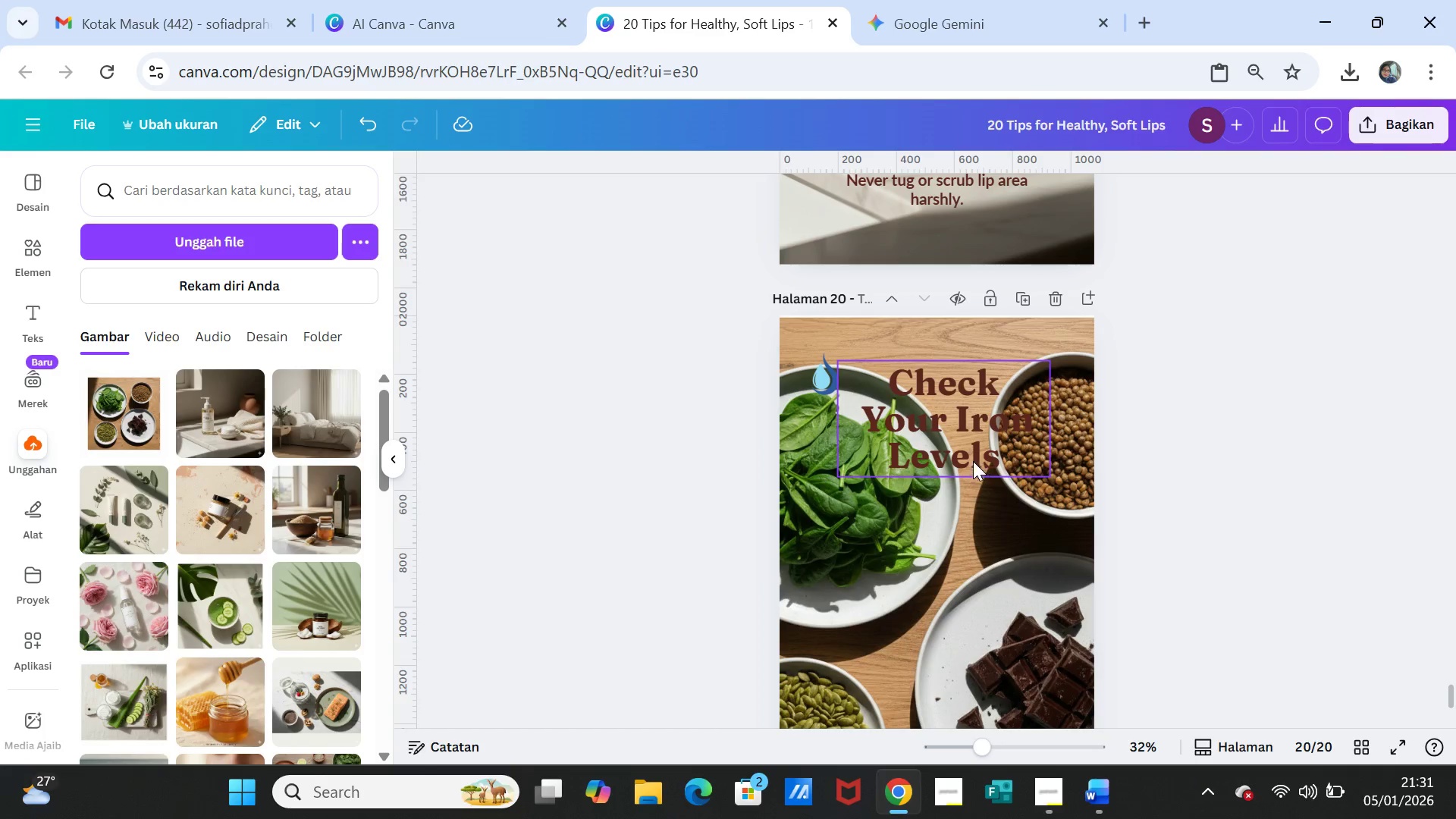 
left_click_drag(start_coordinate=[972, 460], to_coordinate=[963, 463])
 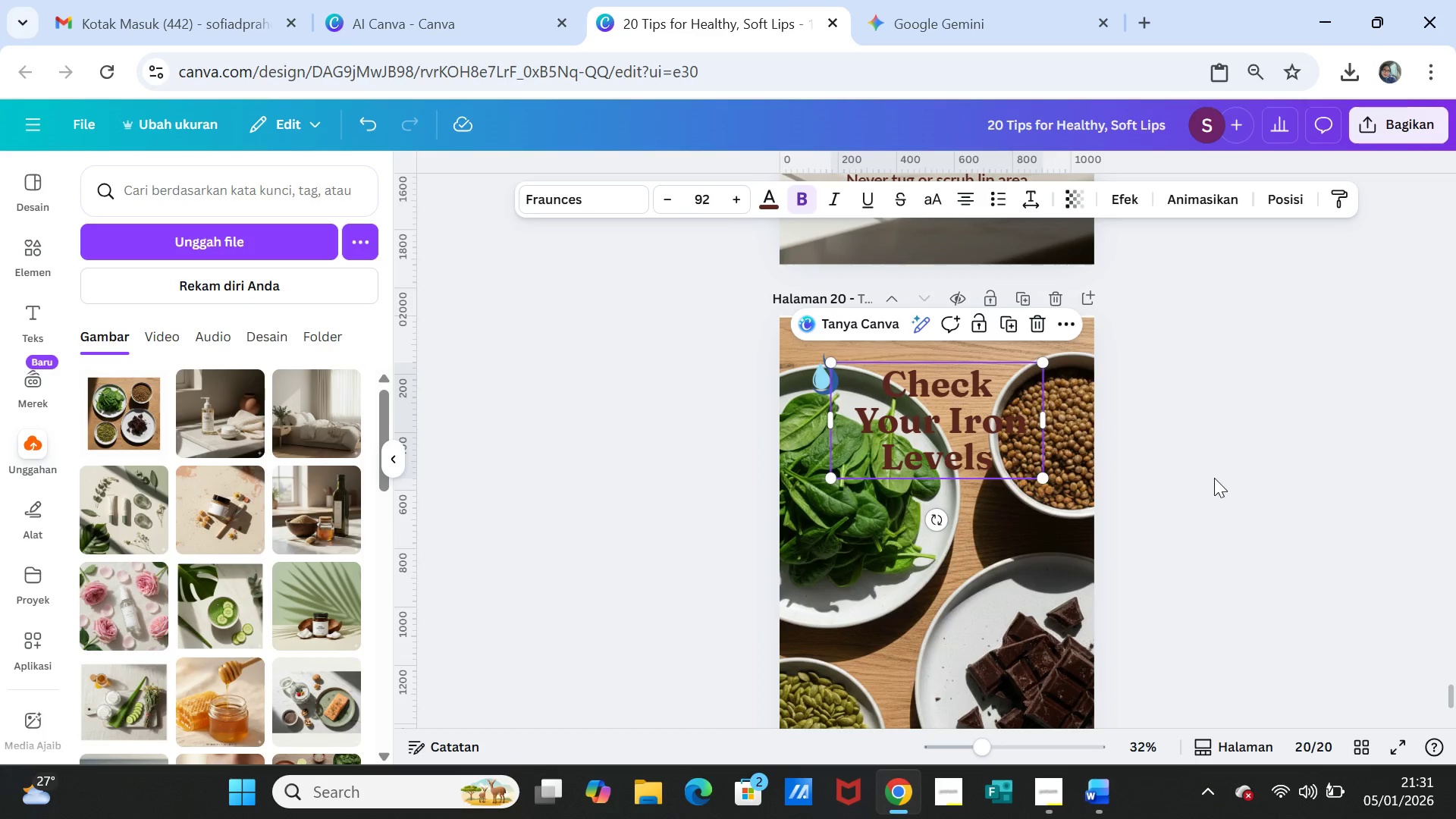 
left_click([1214, 478])
 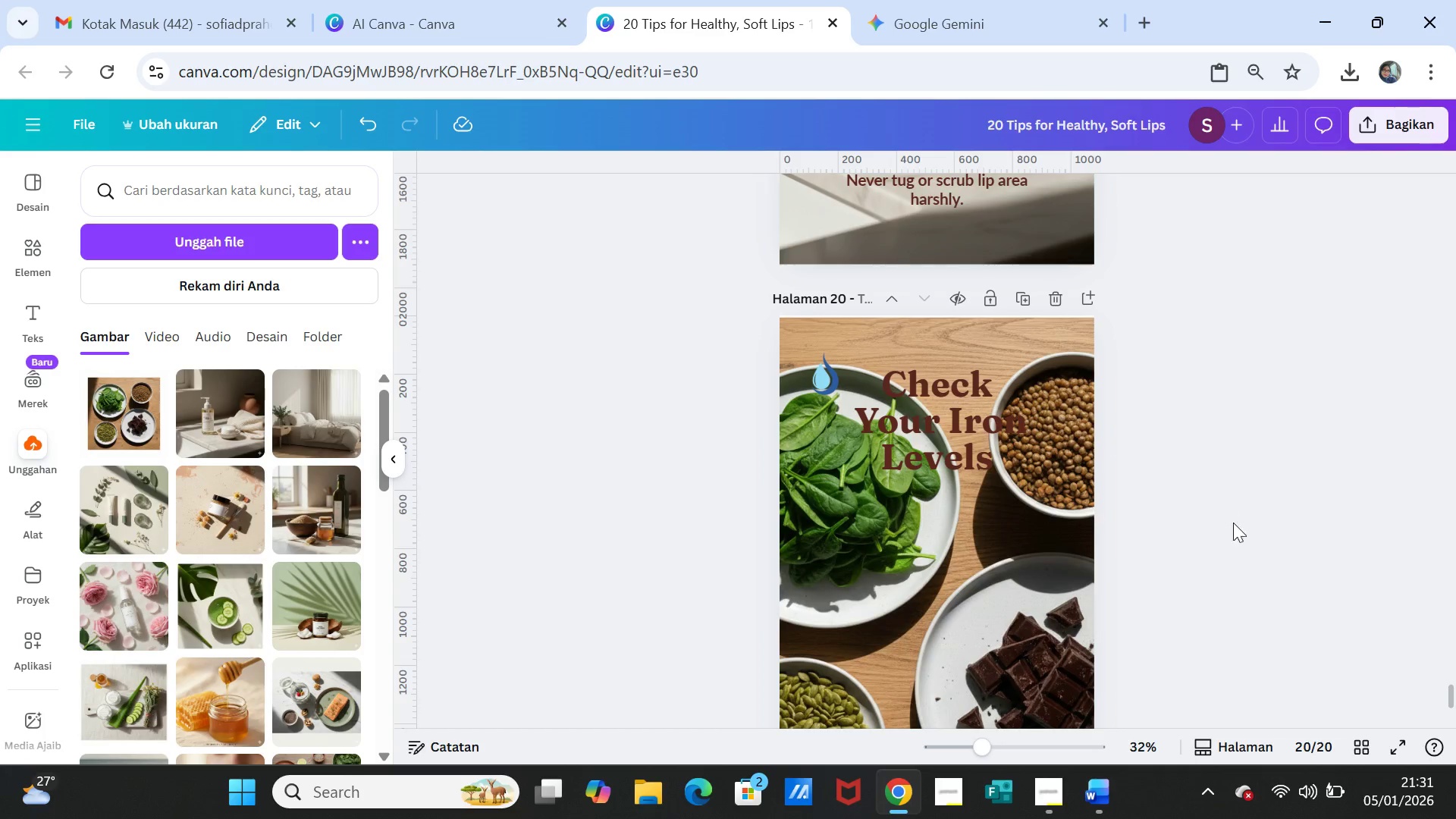 
scroll: coordinate [1236, 540], scroll_direction: down, amount: 2.0
 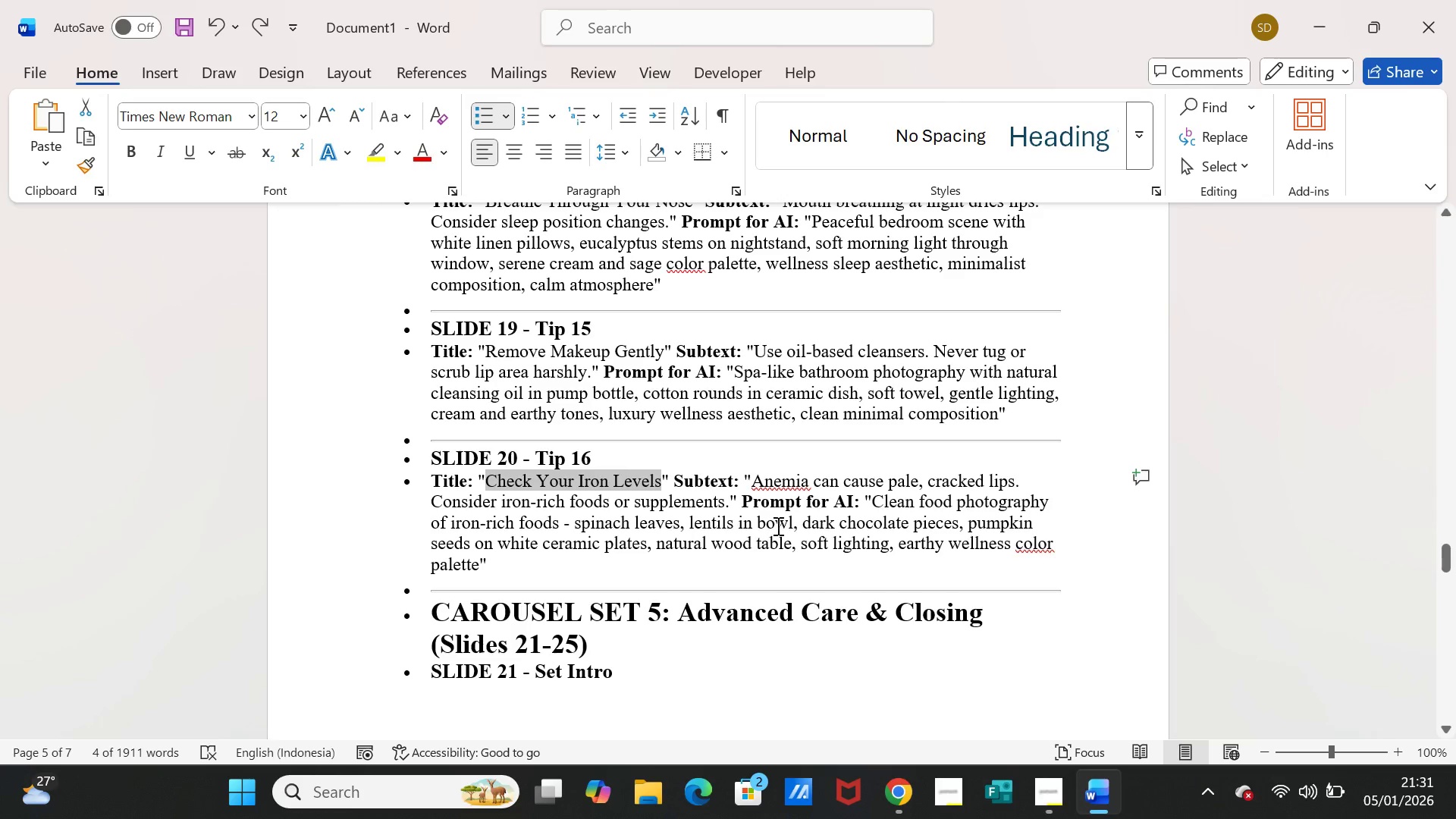 
left_click_drag(start_coordinate=[750, 484], to_coordinate=[726, 509])
 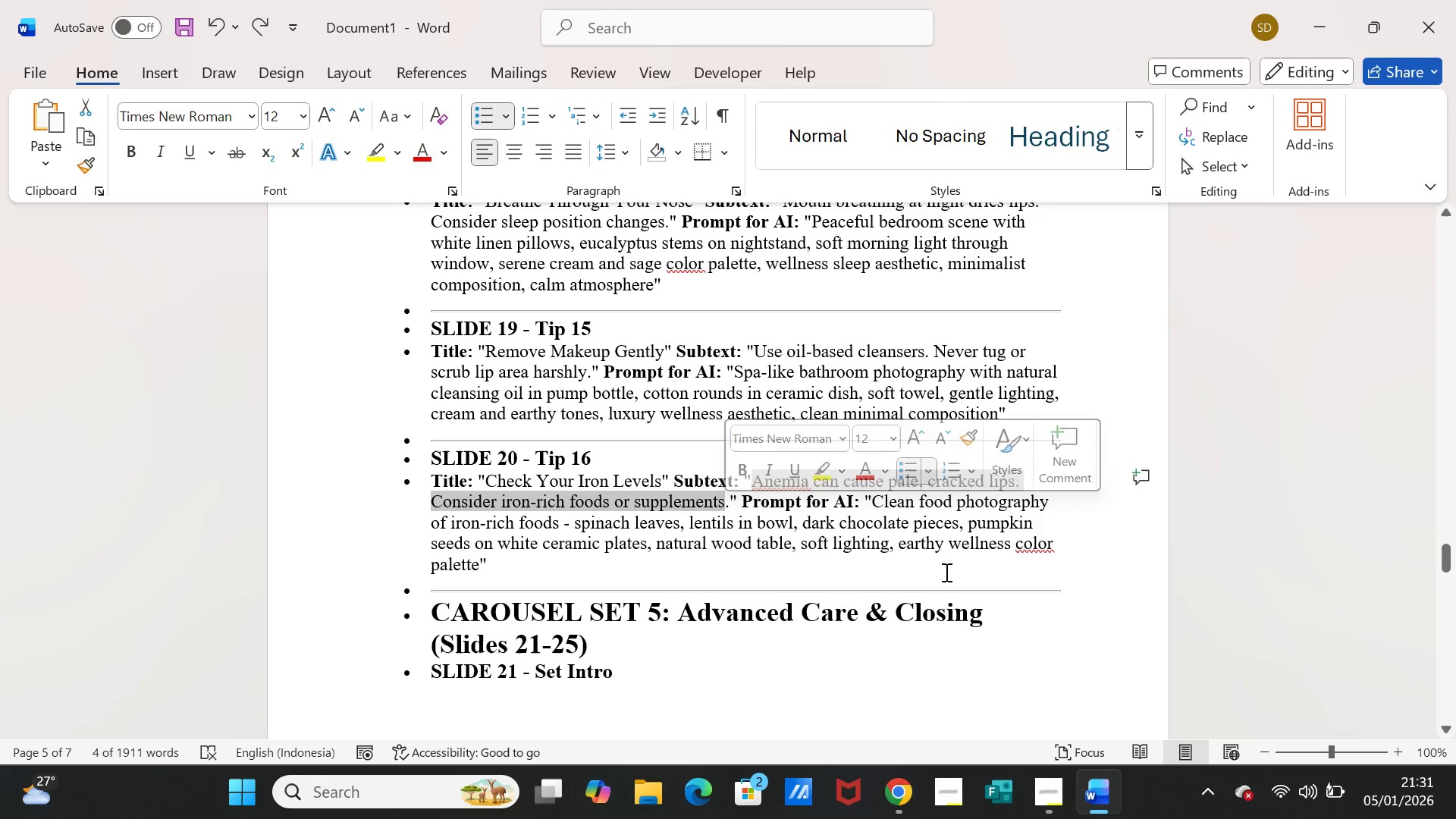 
key(Control+C)
 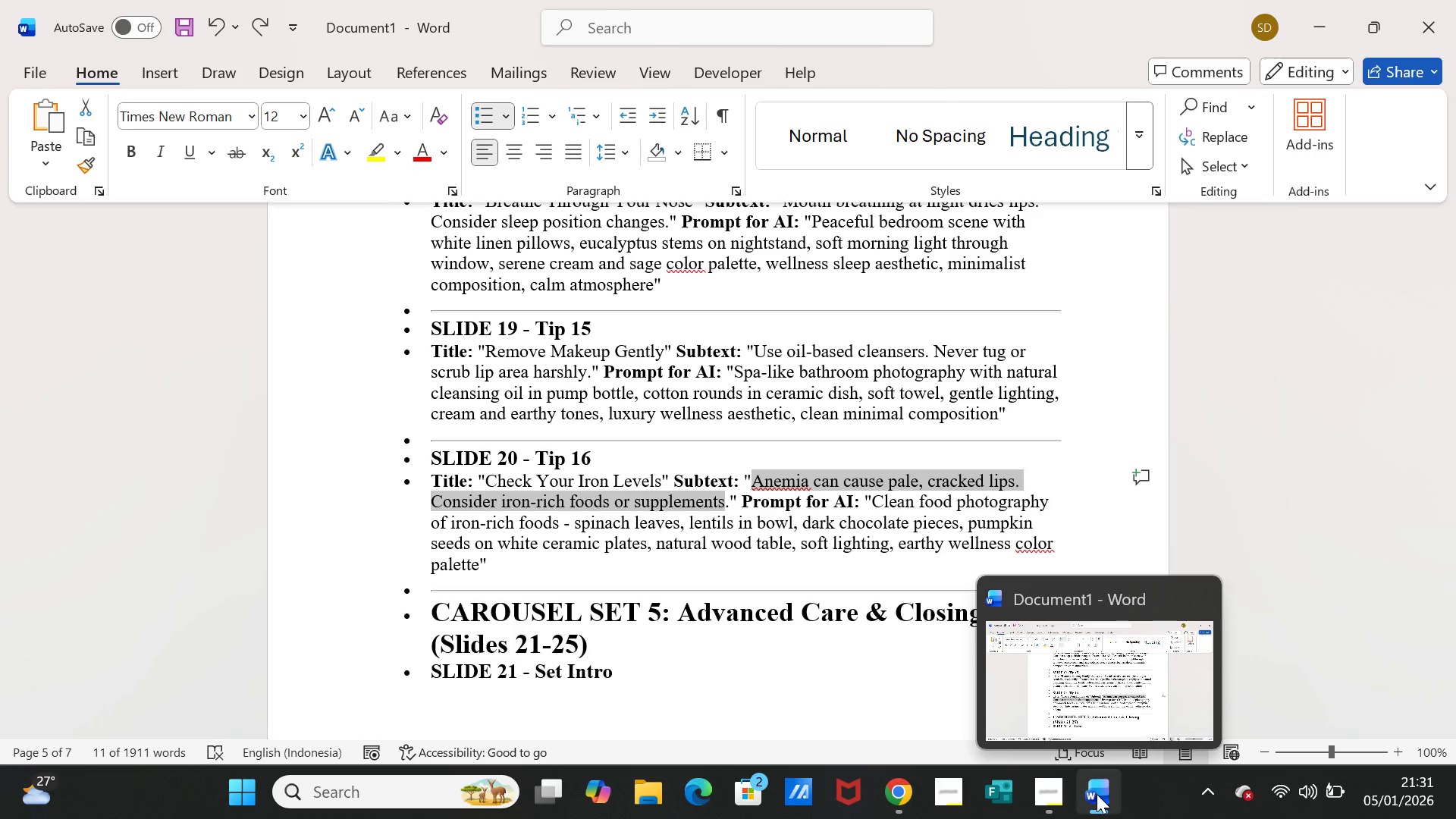 
left_click([1097, 794])
 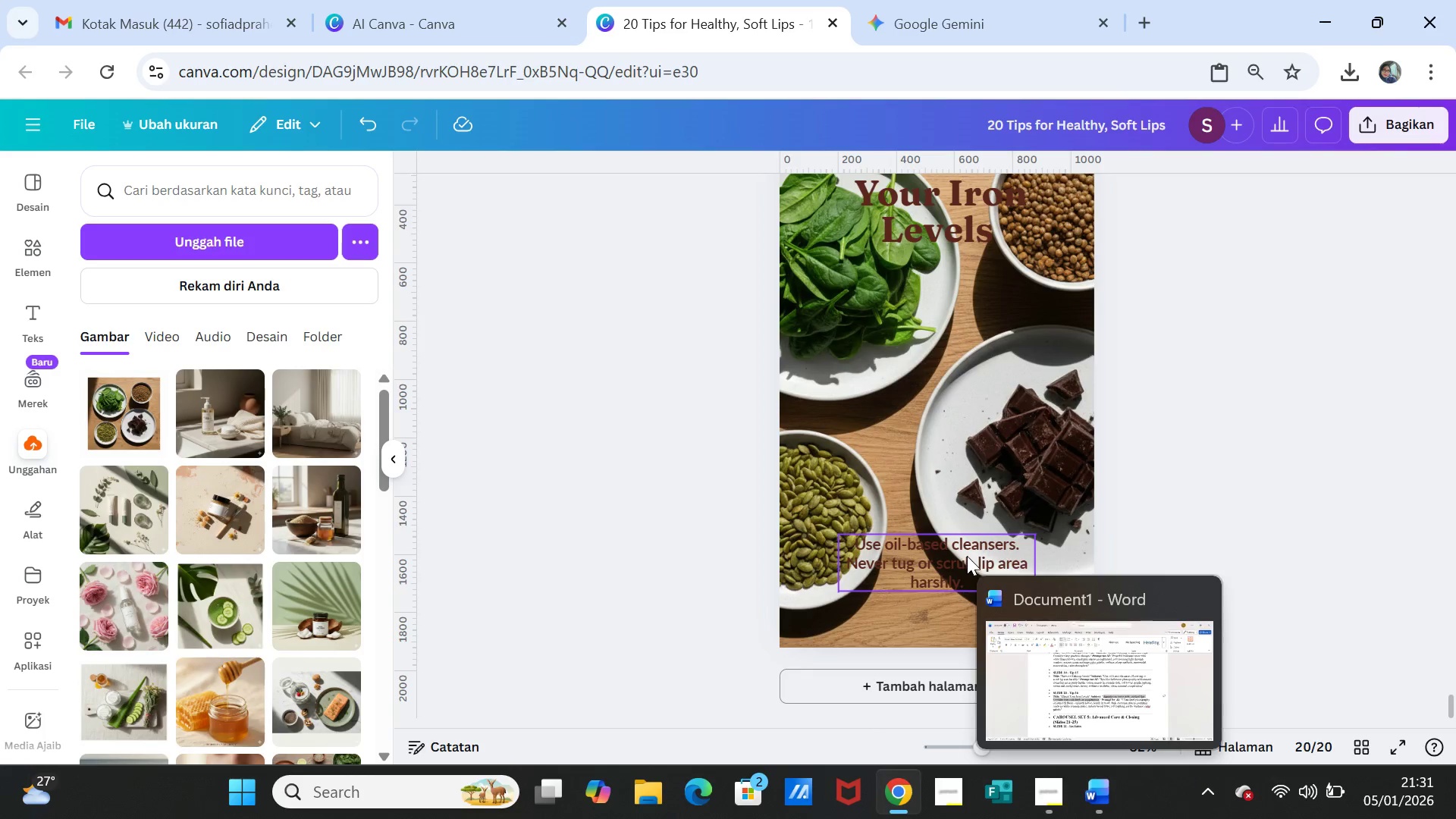 
double_click([967, 556])
 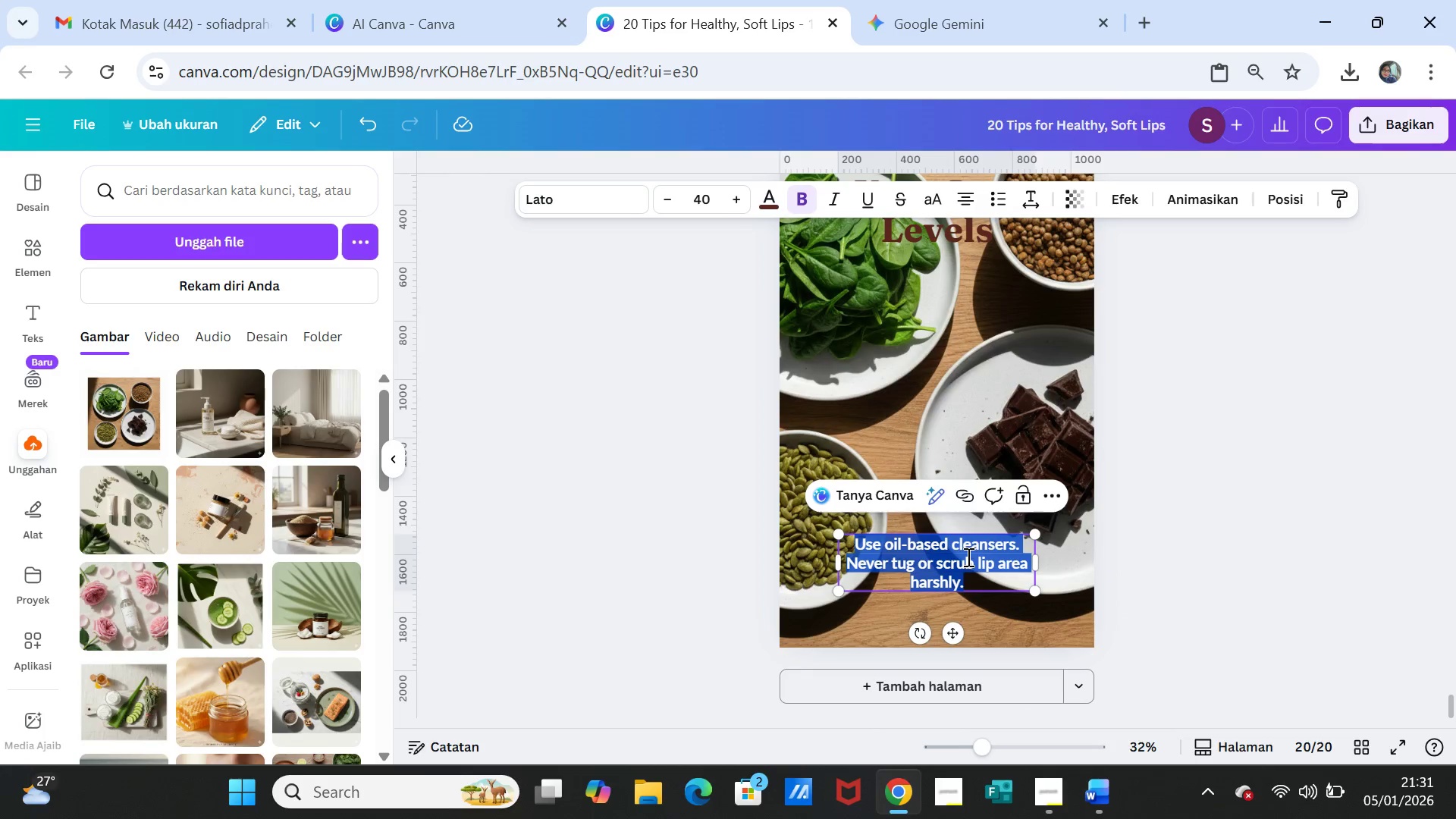 
key(Control+V)
 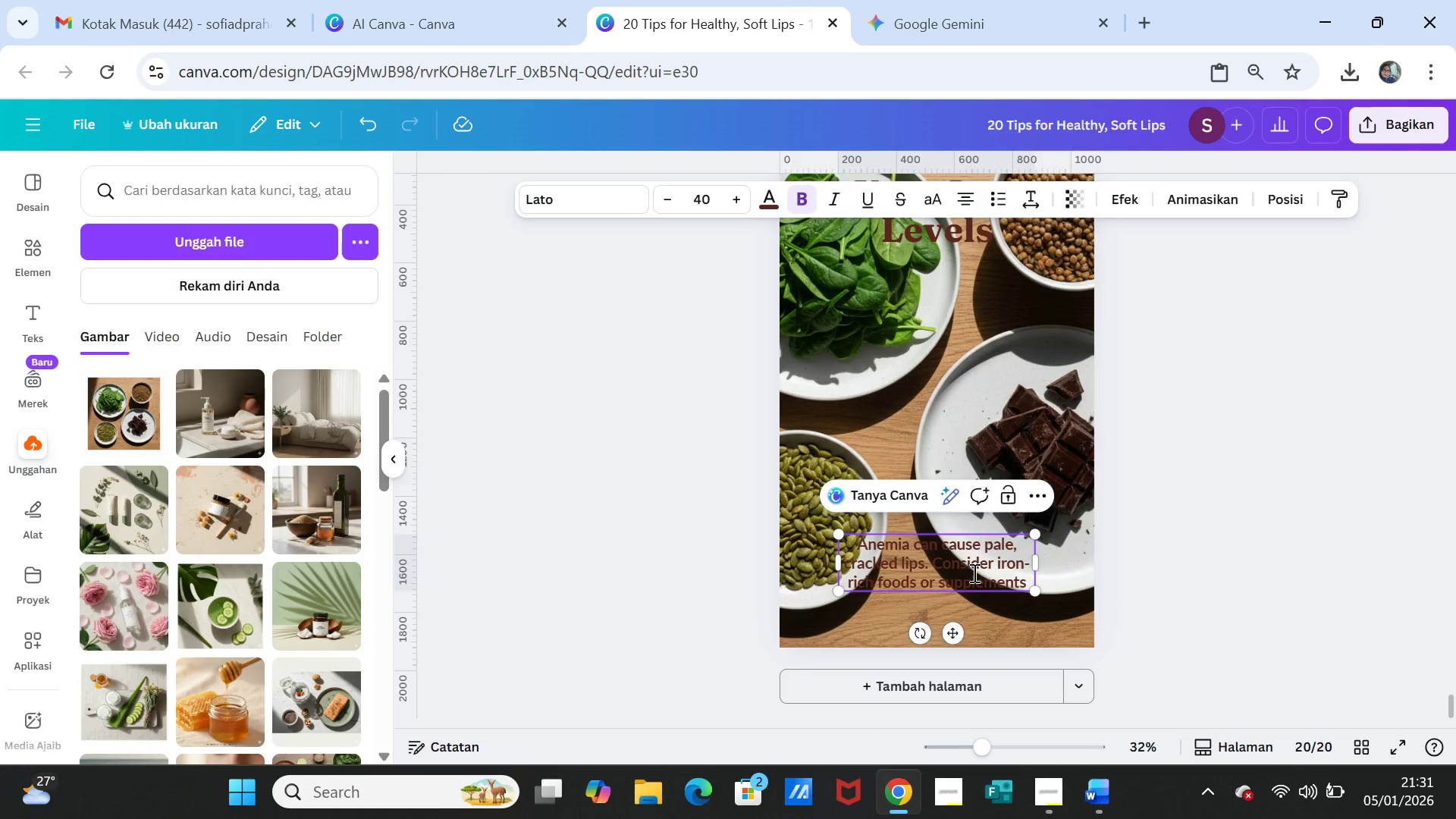 
key(Period)
 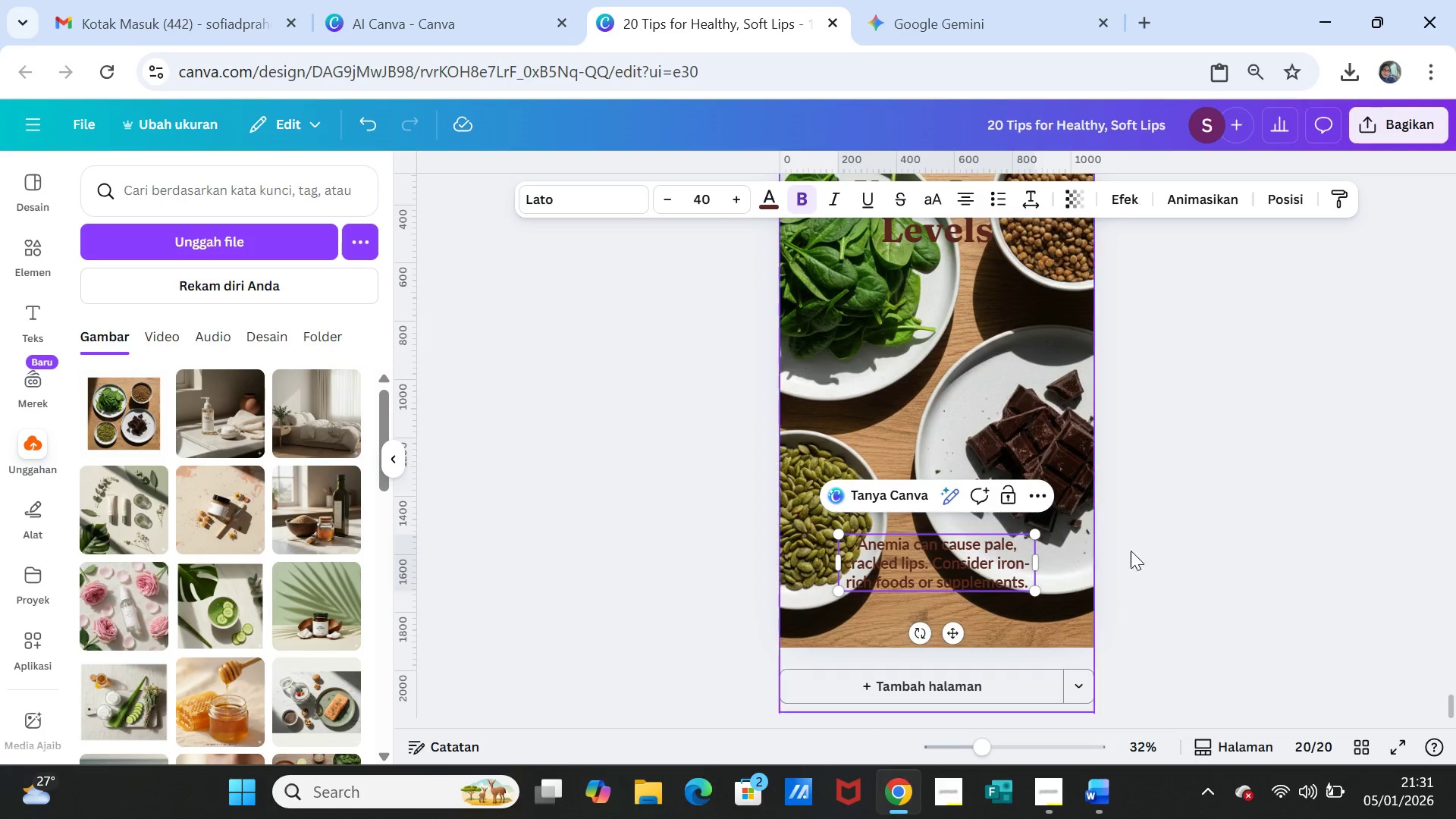 
left_click([1191, 546])
 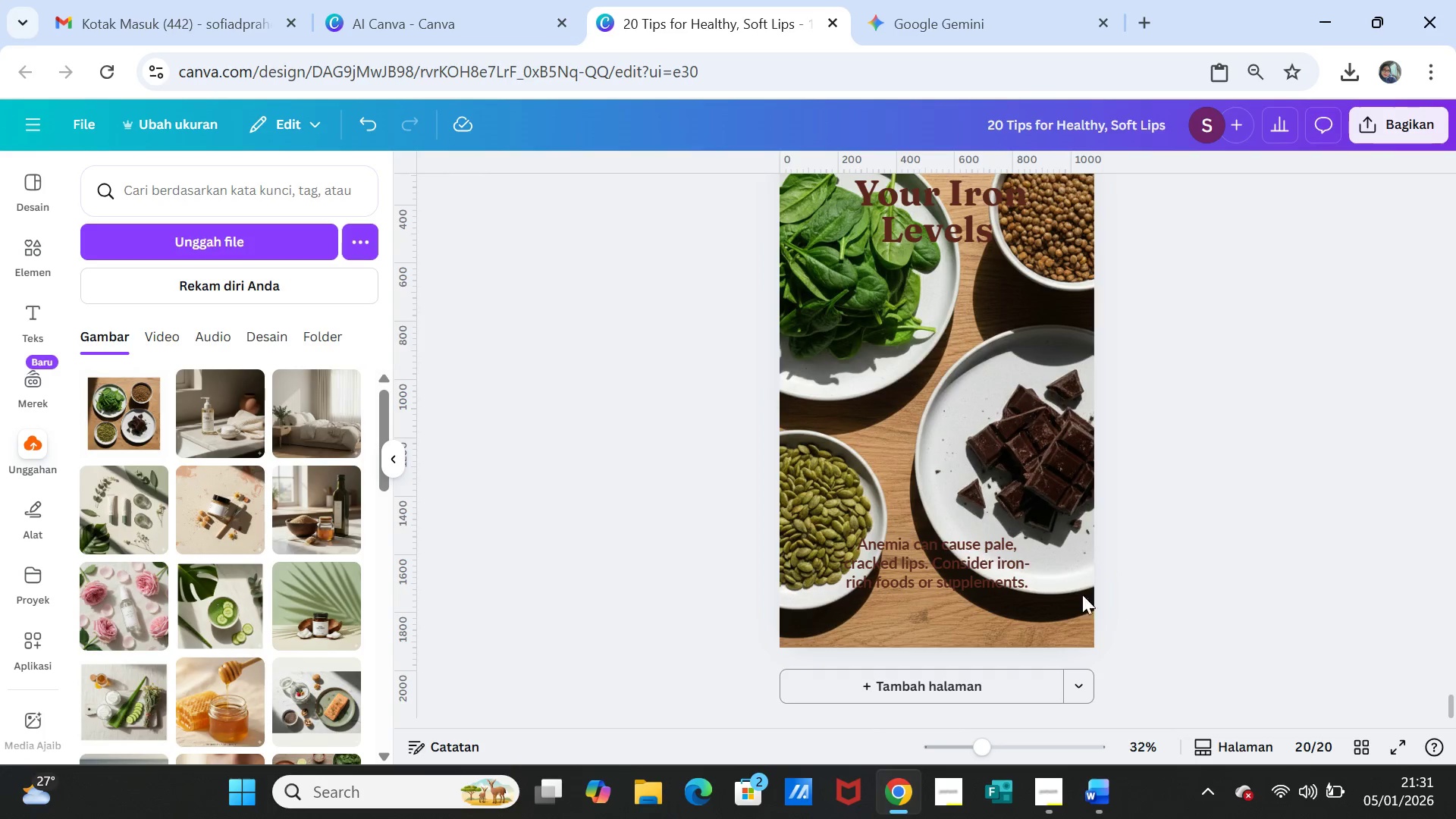 
left_click([1060, 595])
 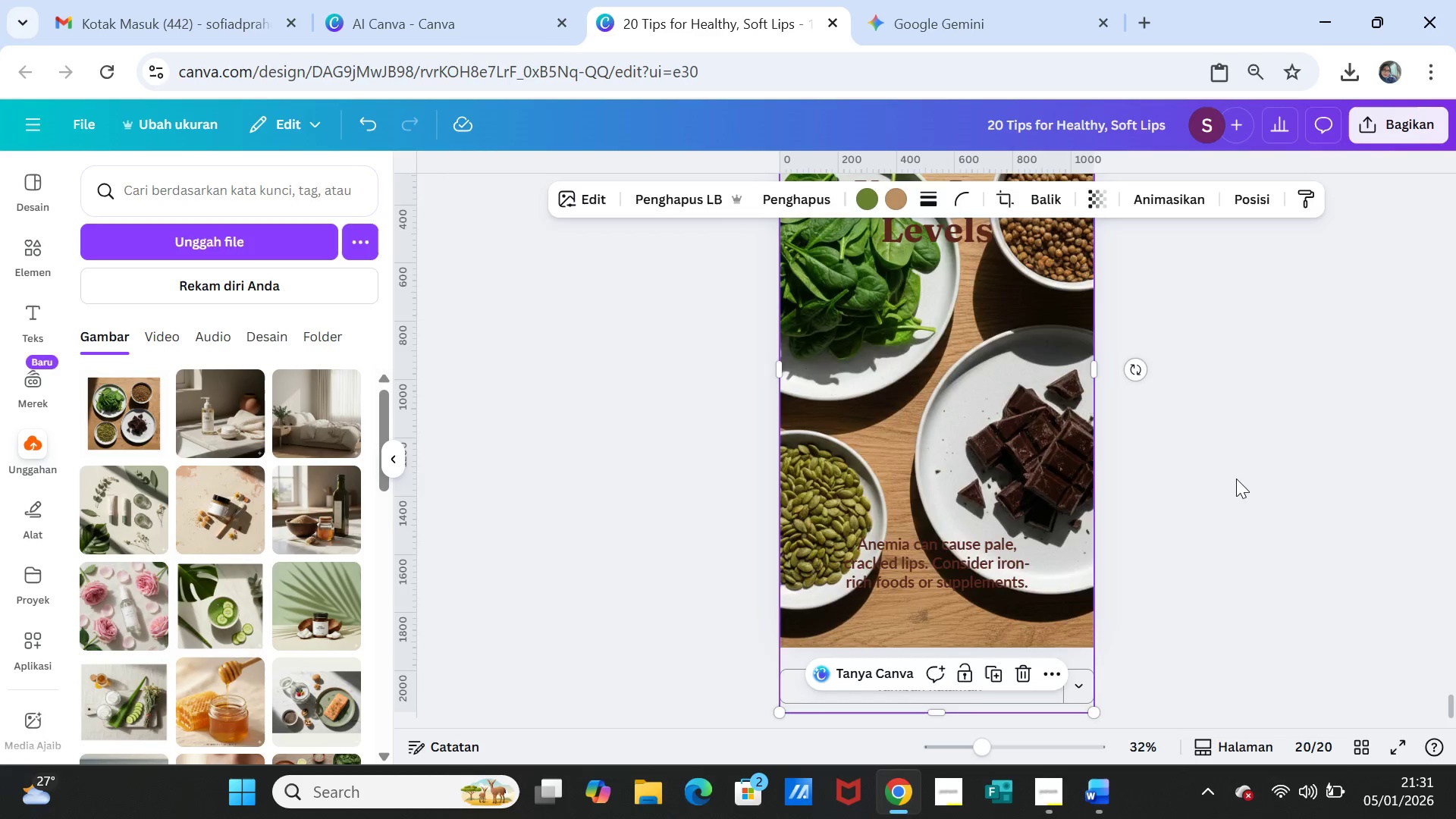 
scroll: coordinate [1236, 479], scroll_direction: up, amount: 1.0
 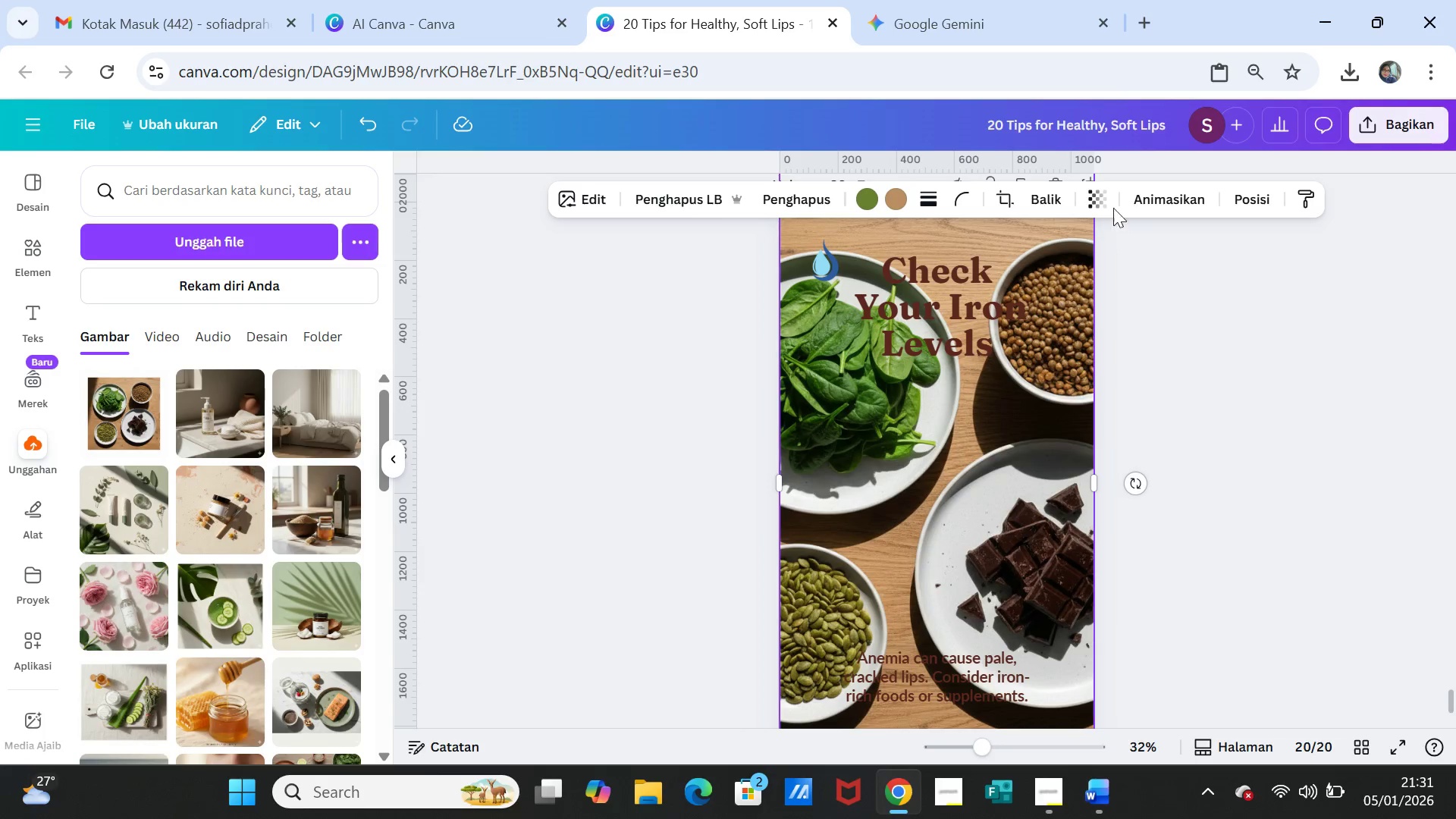 
left_click([1112, 202])
 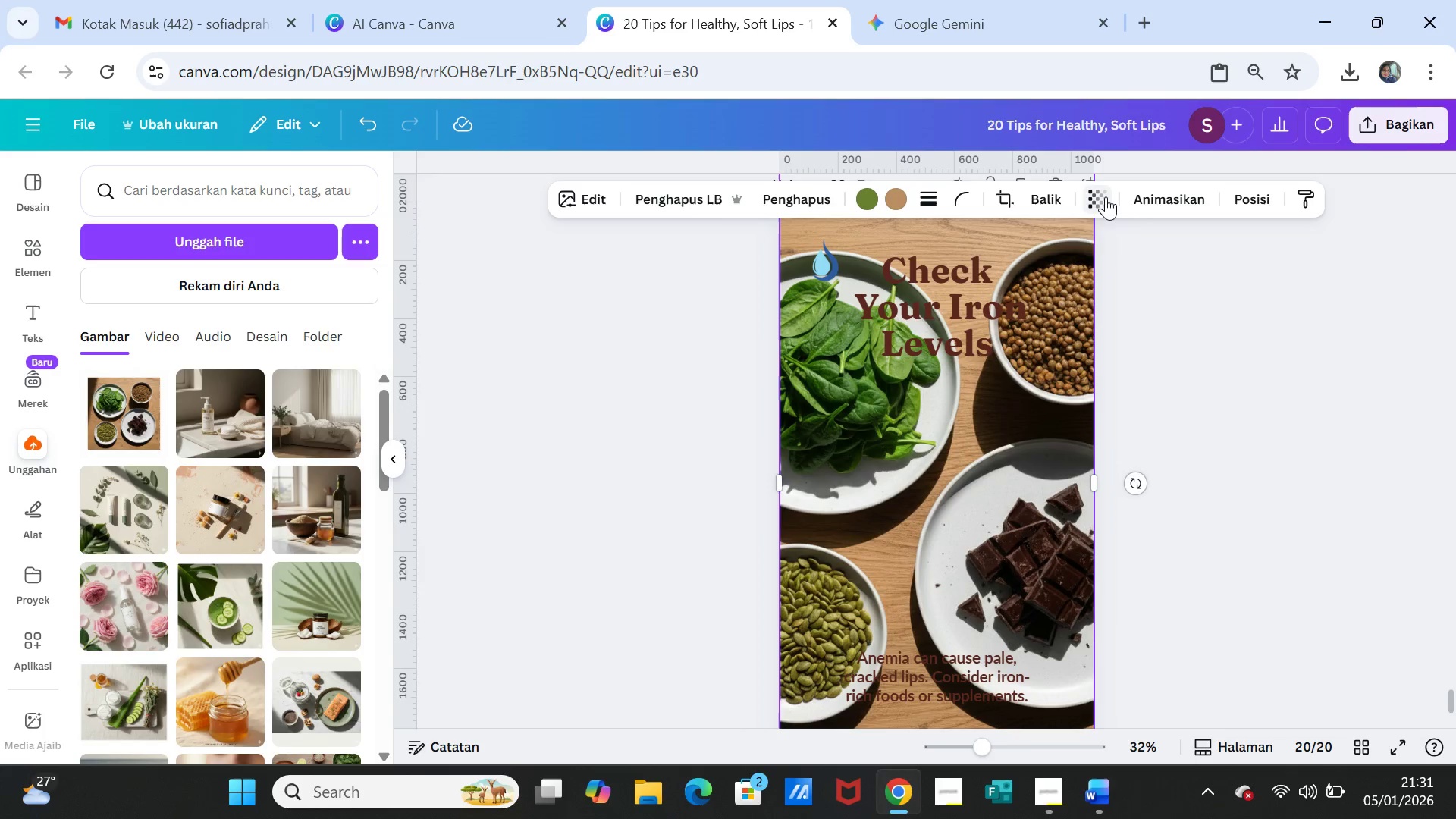 
left_click([1105, 196])
 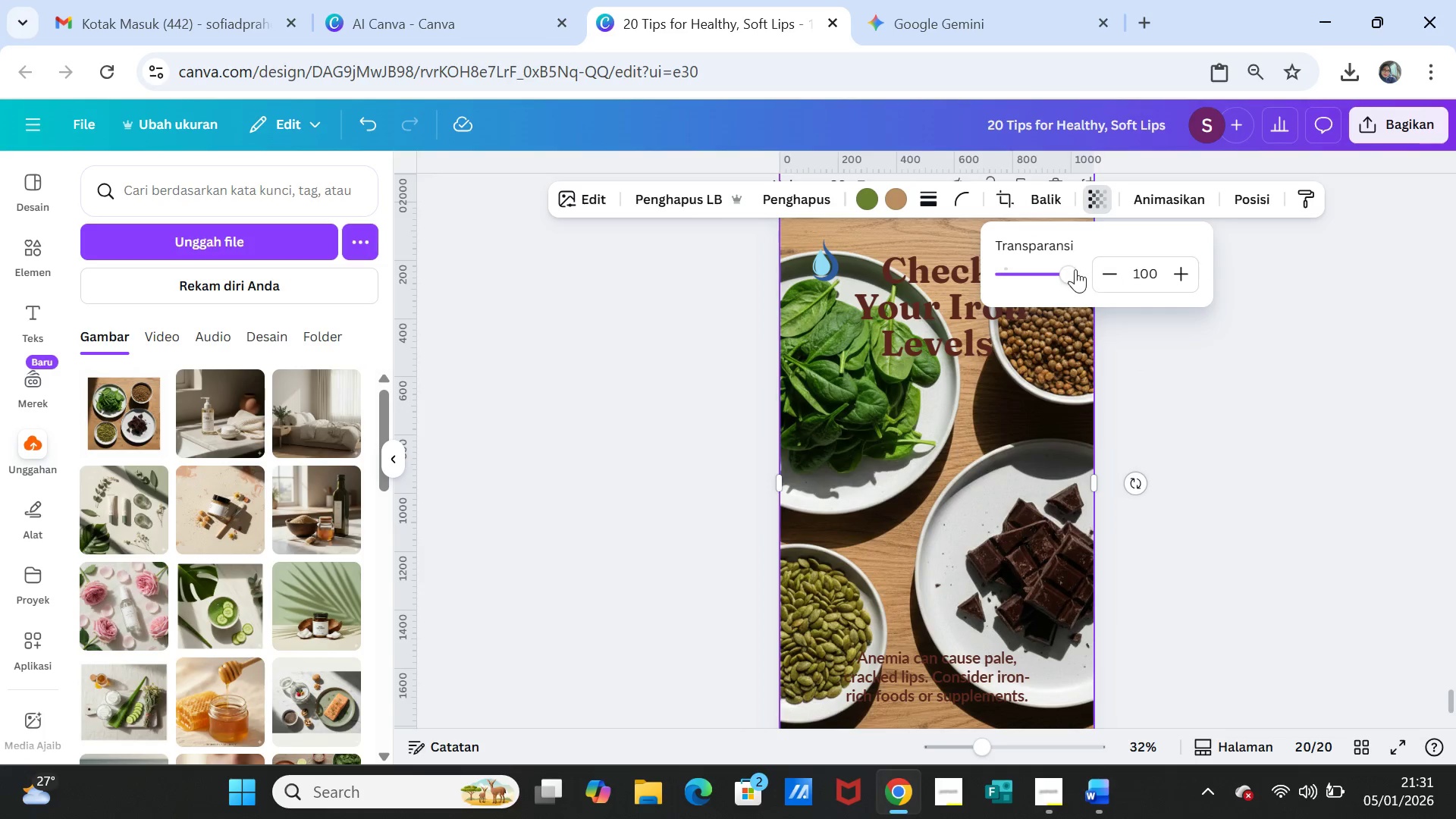 
left_click_drag(start_coordinate=[1072, 270], to_coordinate=[1056, 270])
 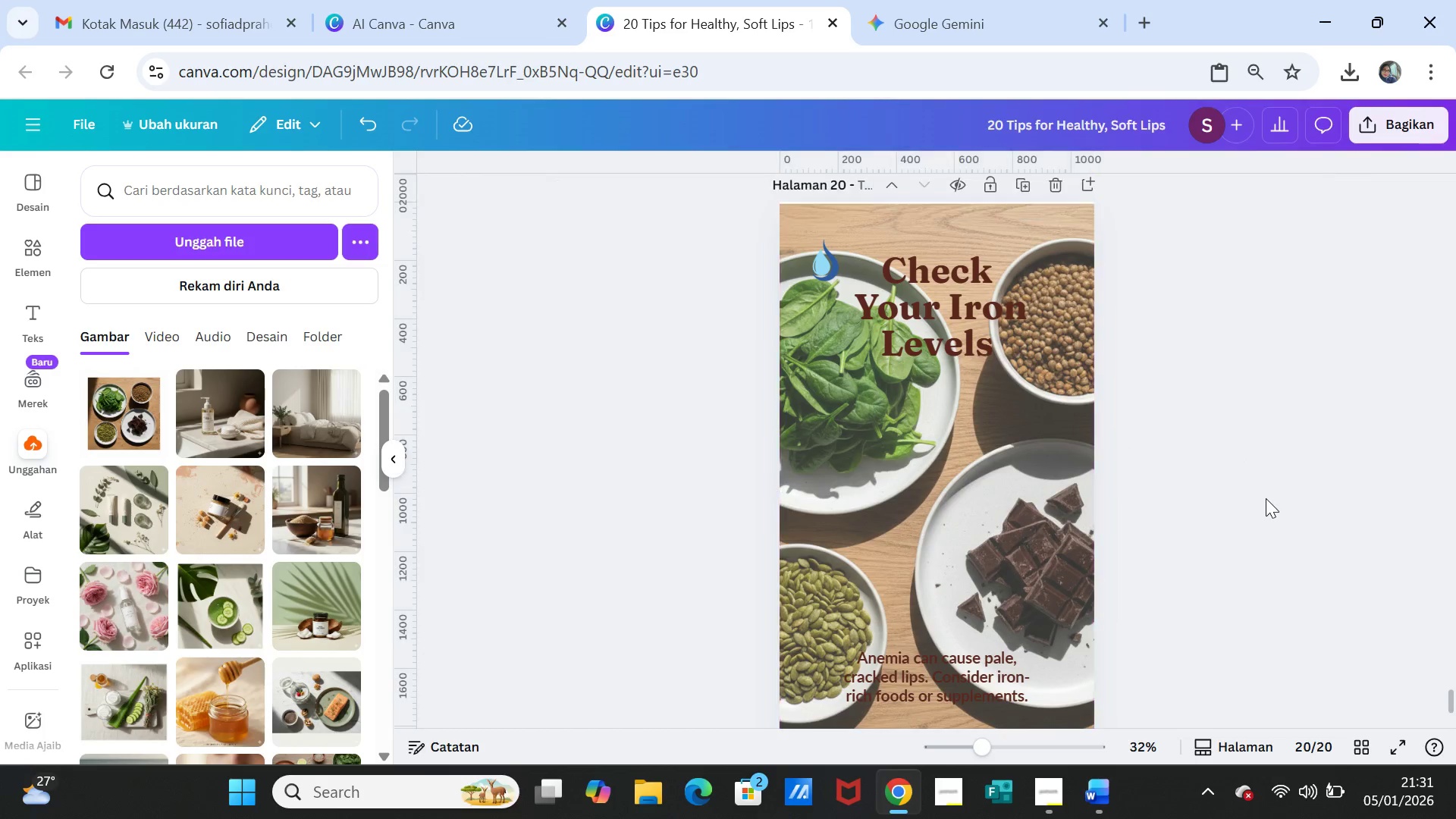 
scroll: coordinate [1275, 509], scroll_direction: down, amount: 1.0
 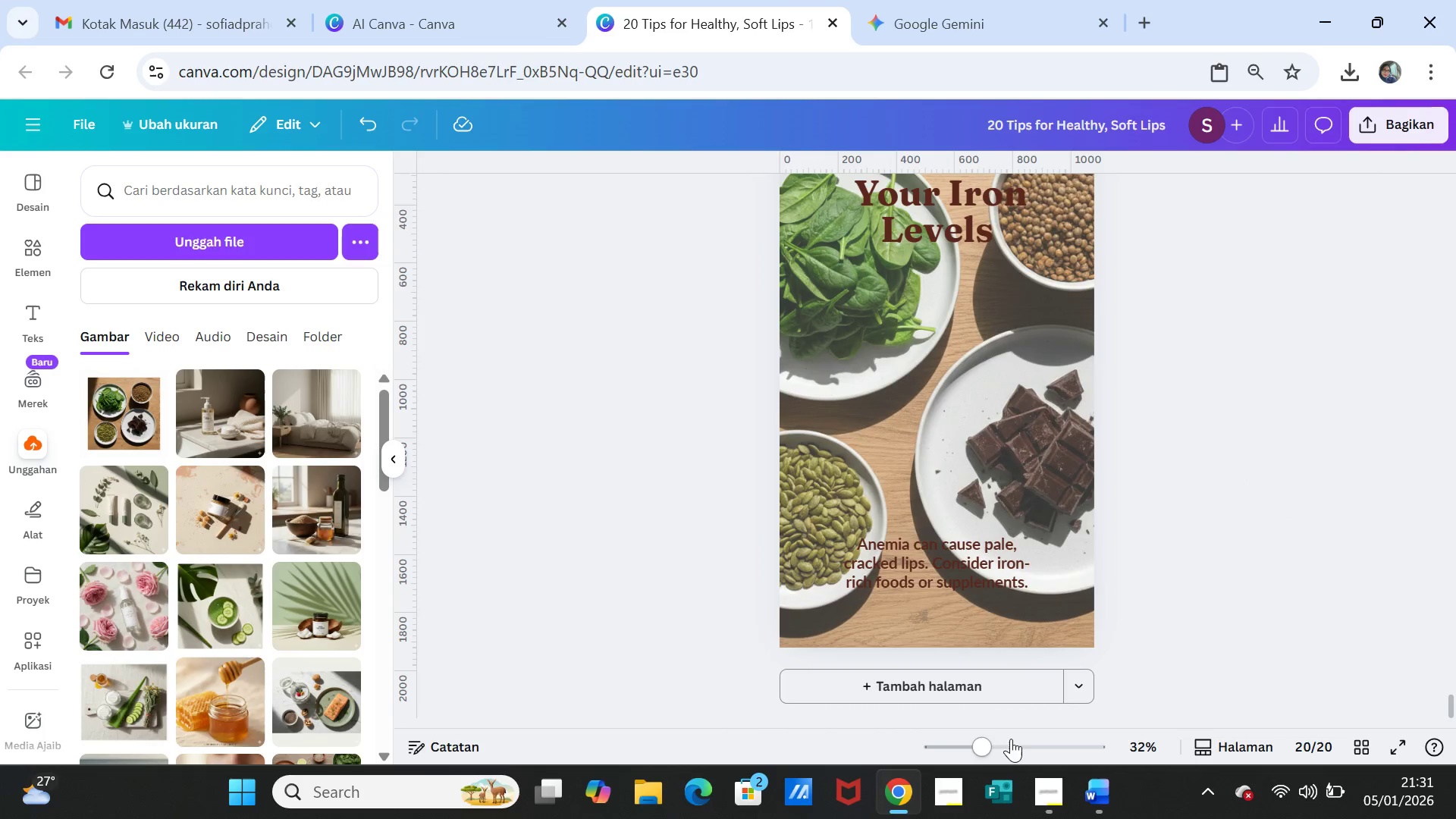 
left_click_drag(start_coordinate=[978, 745], to_coordinate=[983, 748])
 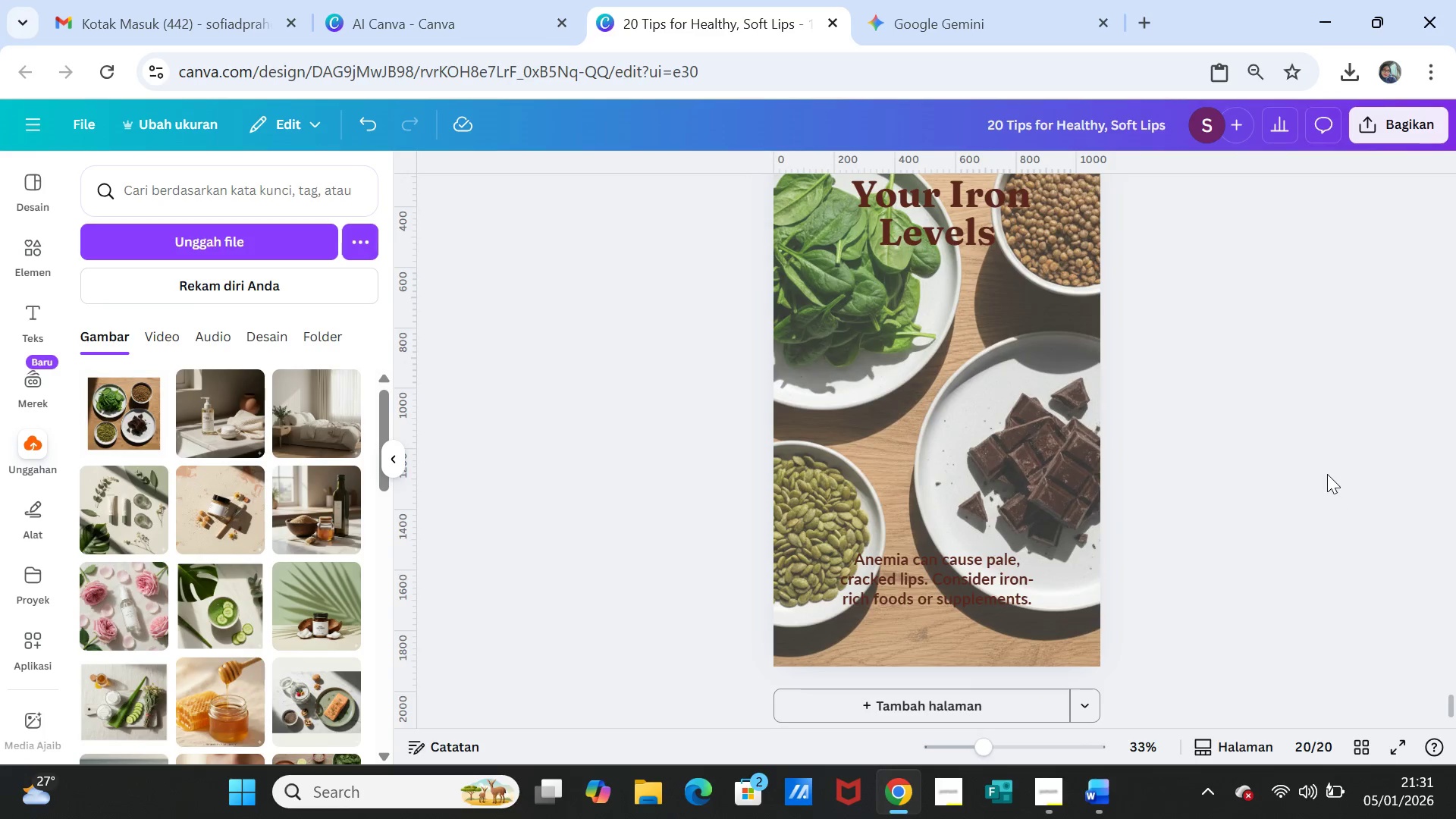 
left_click([1327, 474])
 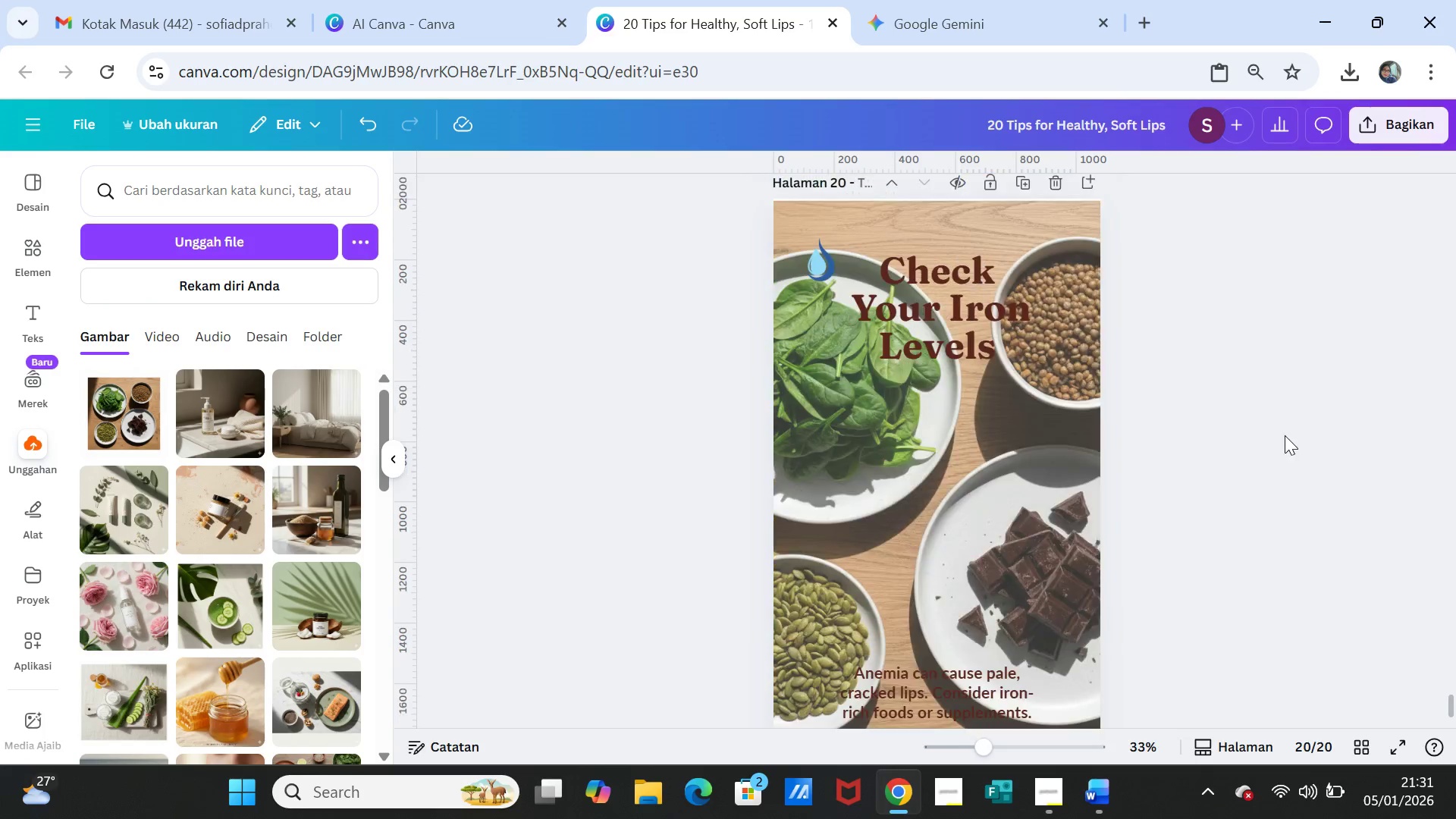 
scroll: coordinate [1285, 435], scroll_direction: up, amount: 1.0
 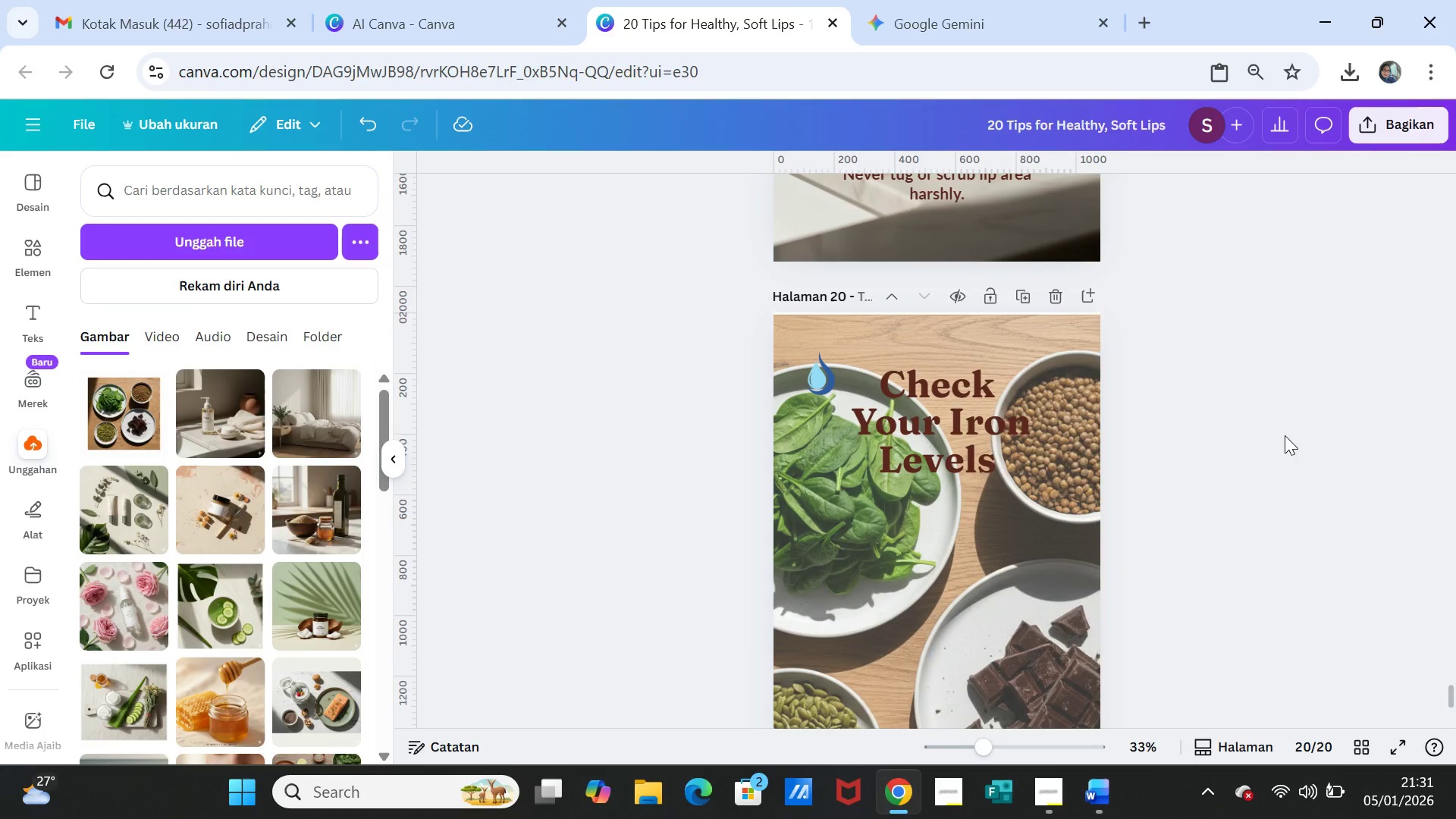 
scroll: coordinate [1285, 435], scroll_direction: down, amount: 1.0
 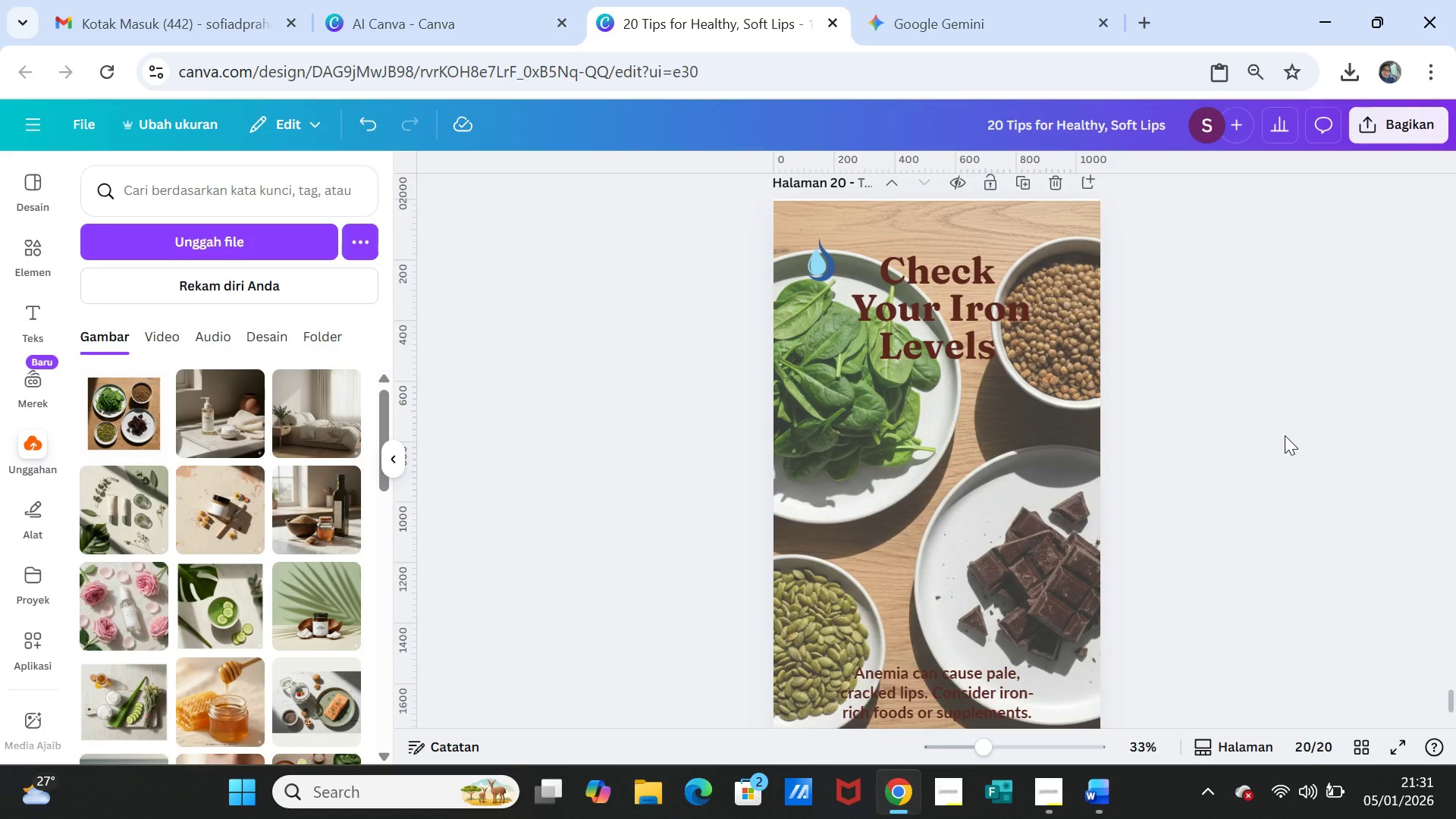 
scroll: coordinate [1285, 435], scroll_direction: up, amount: 1.0
 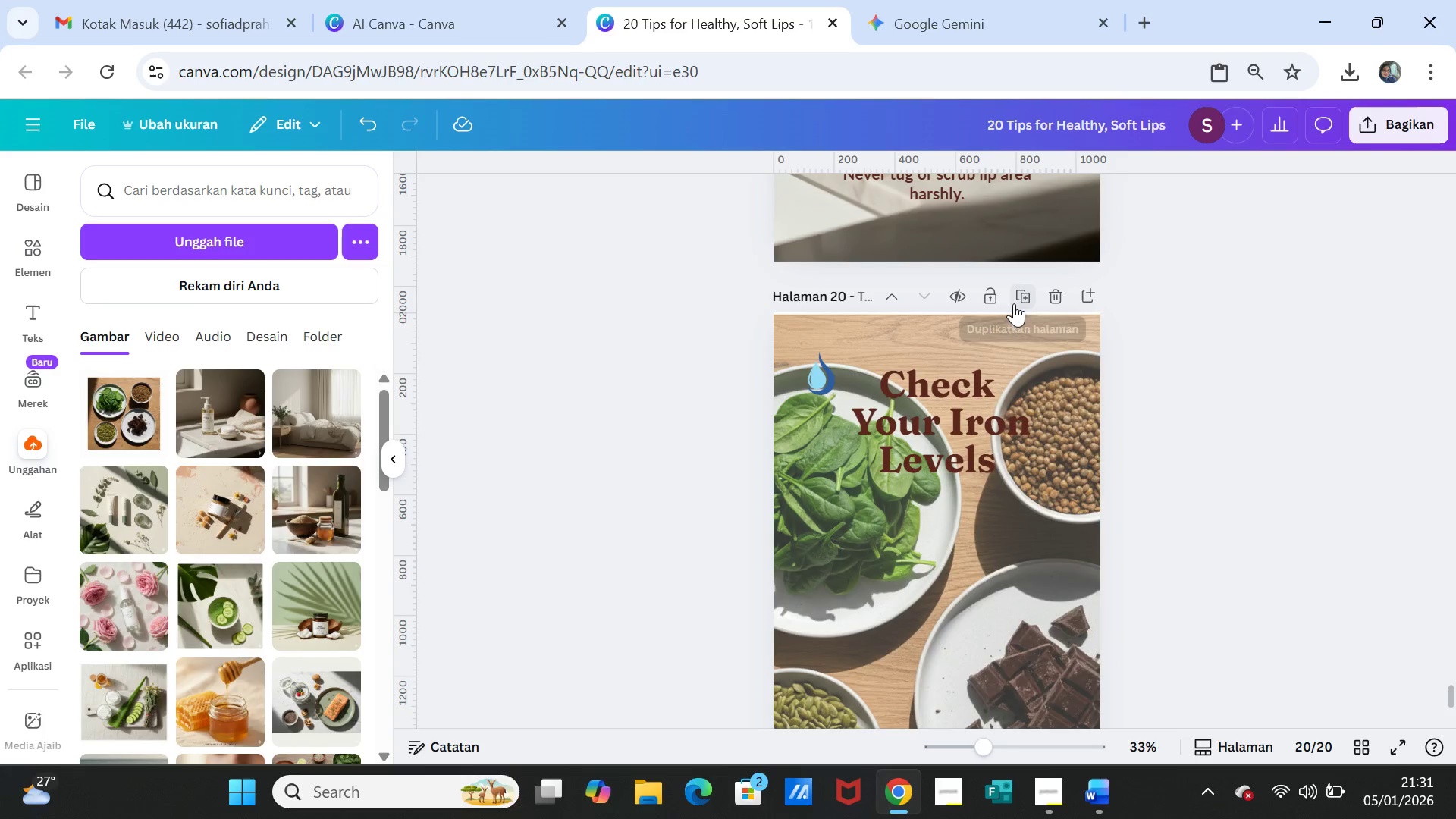 
left_click([1015, 300])
 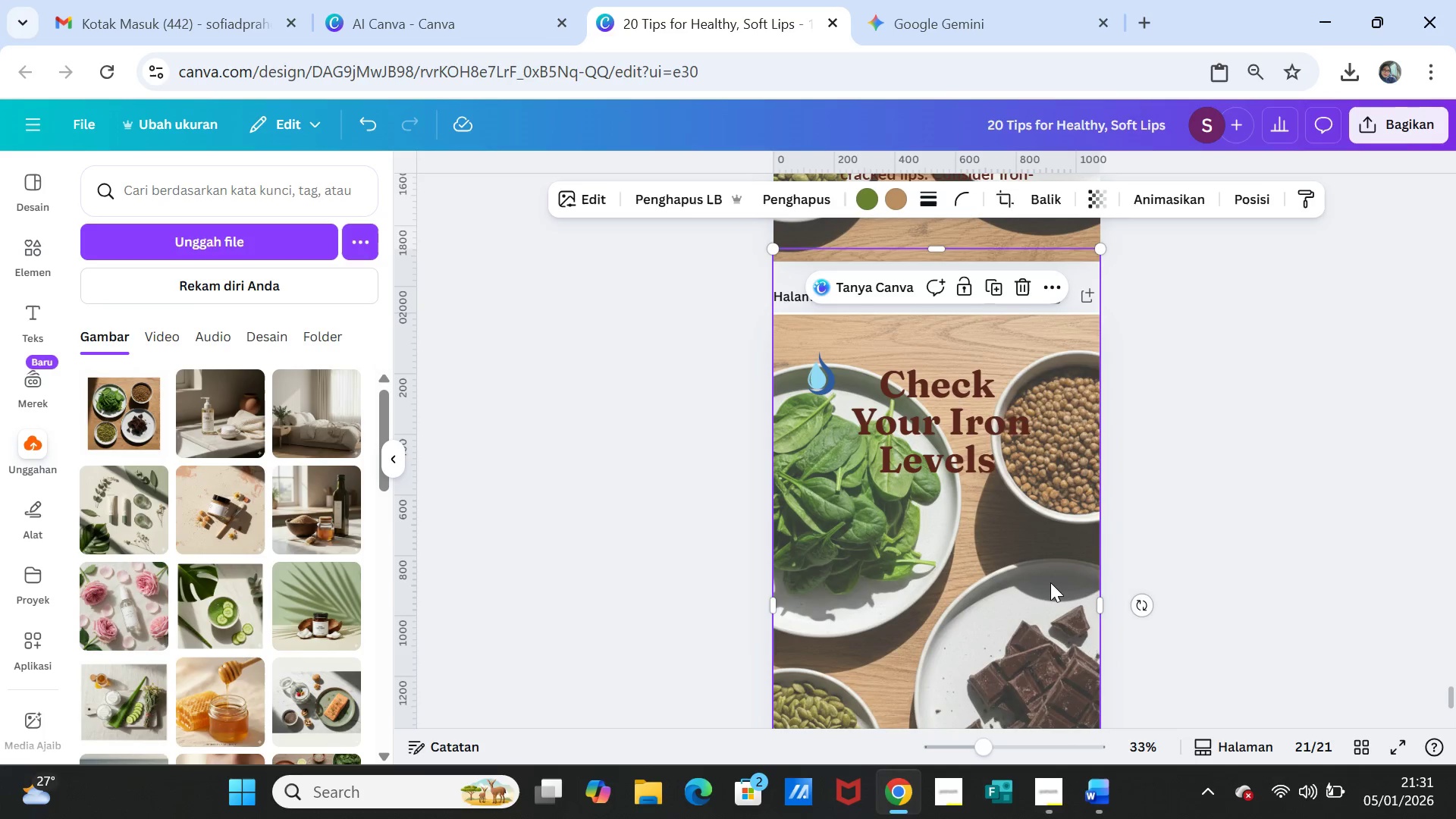 
key(Delete)
 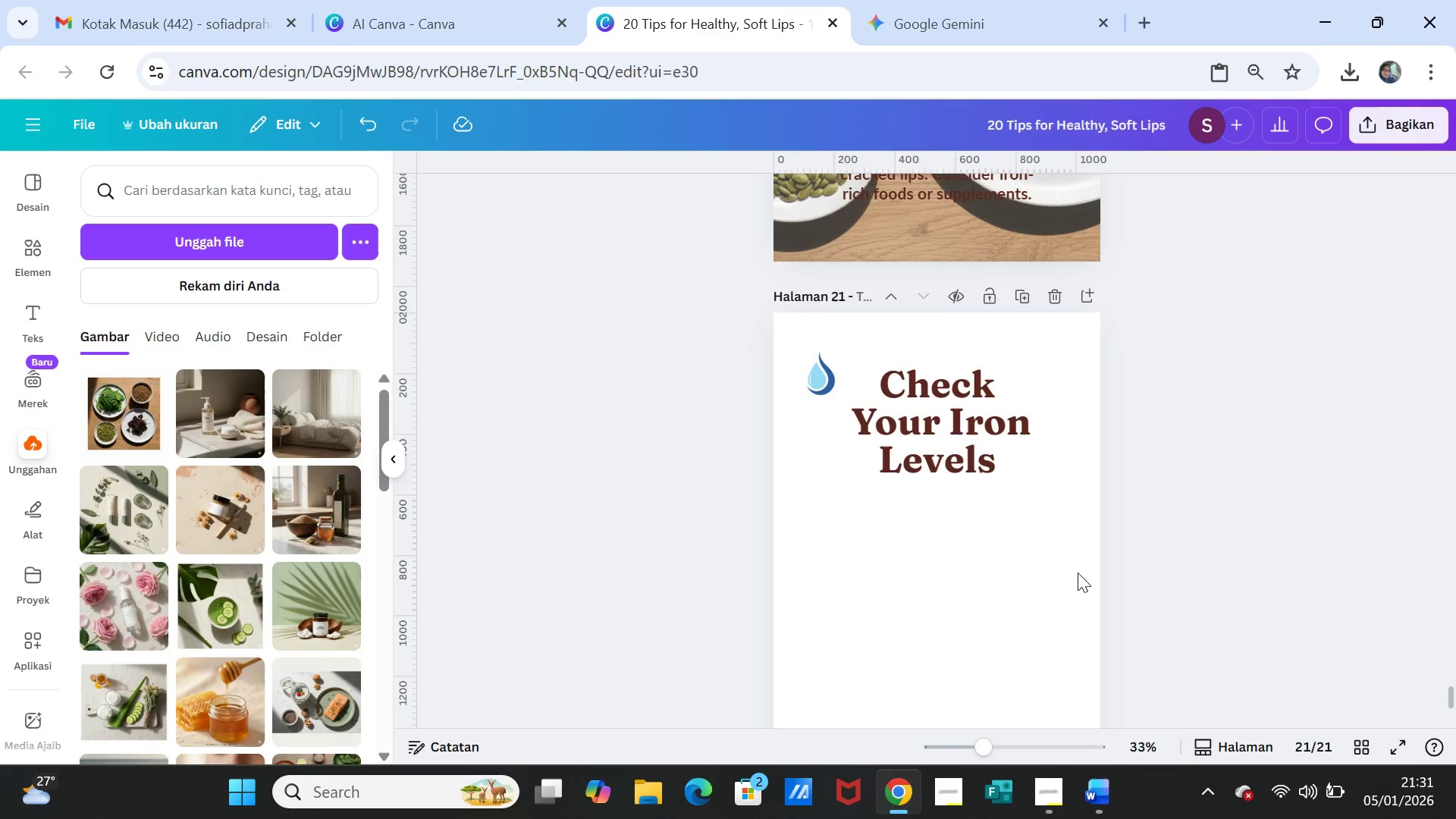 
scroll: coordinate [1080, 570], scroll_direction: down, amount: 2.0
 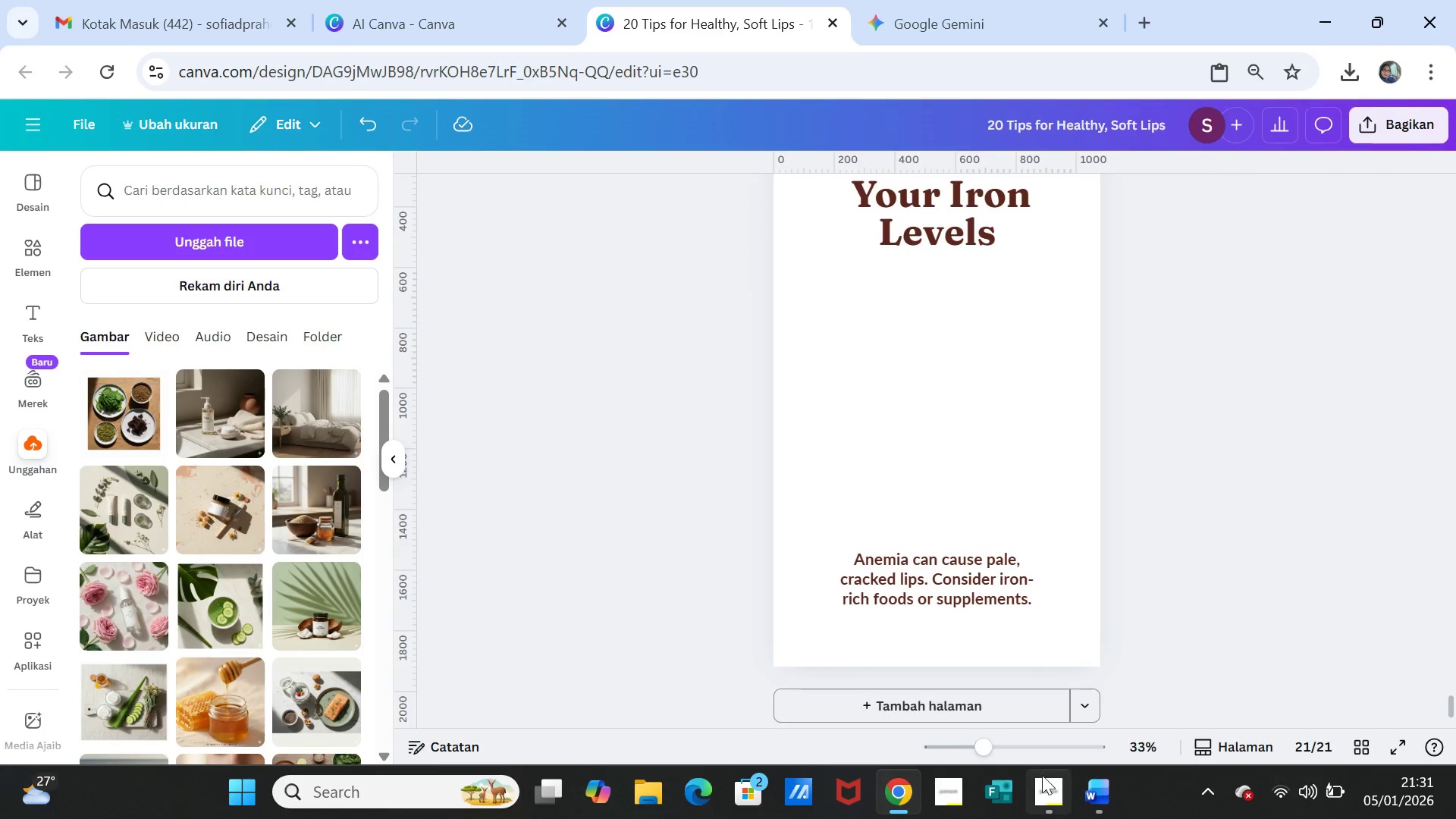 
left_click([1051, 794])